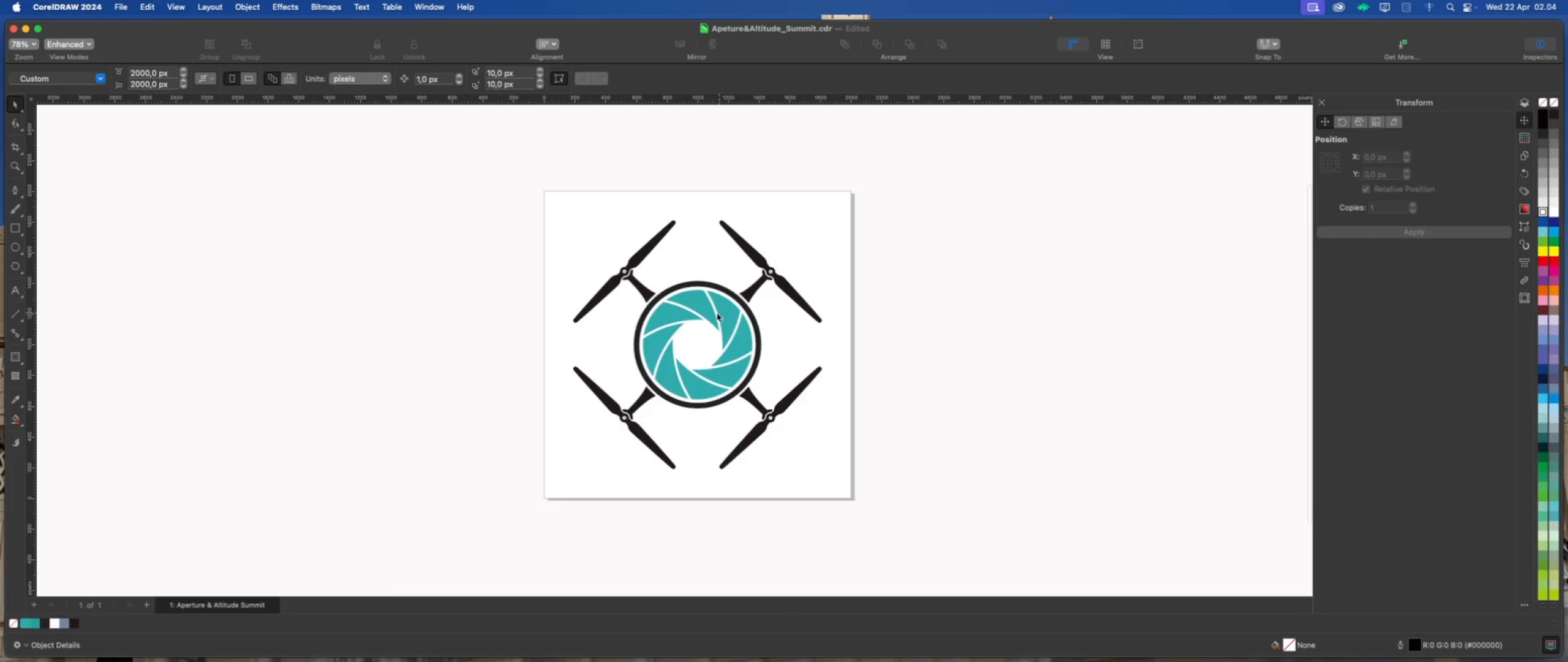 
scroll: coordinate [719, 310], scroll_direction: up, amount: 3.0
 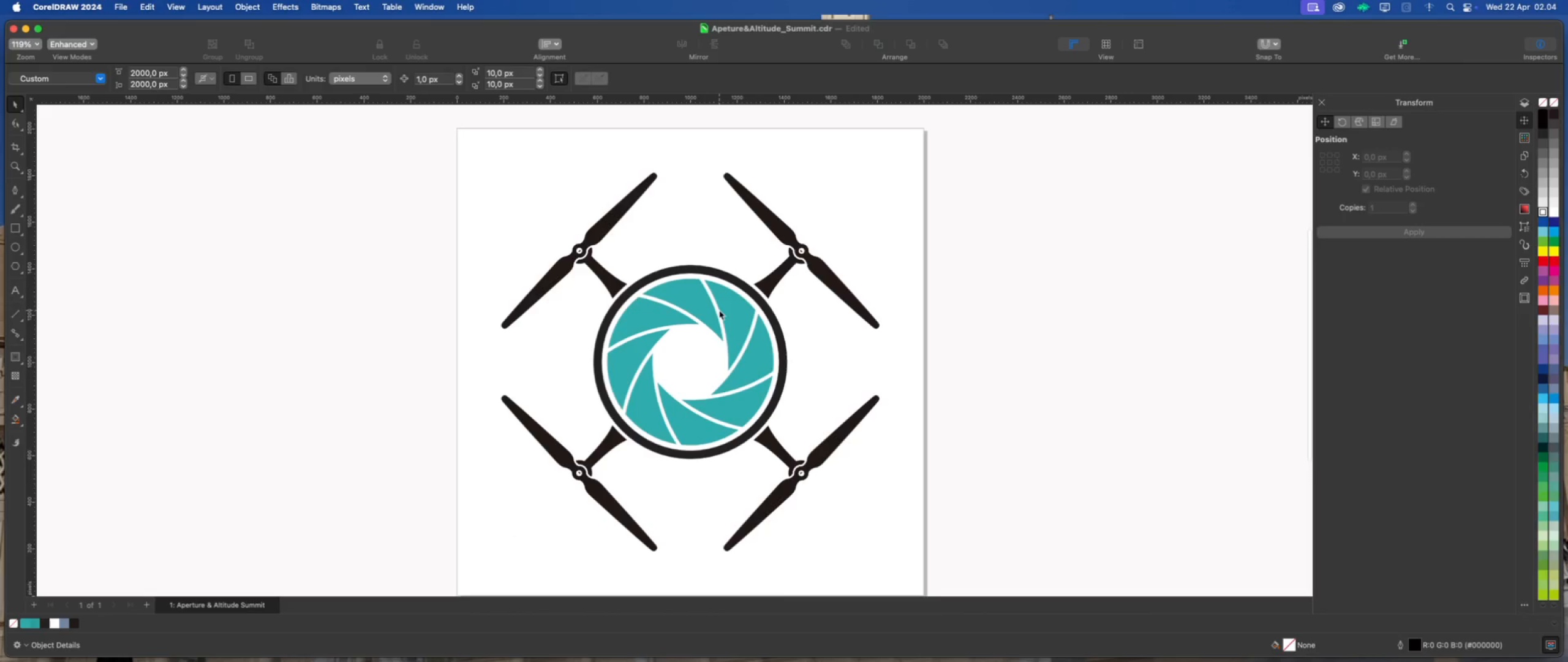 
scroll: coordinate [719, 310], scroll_direction: down, amount: 1.0
 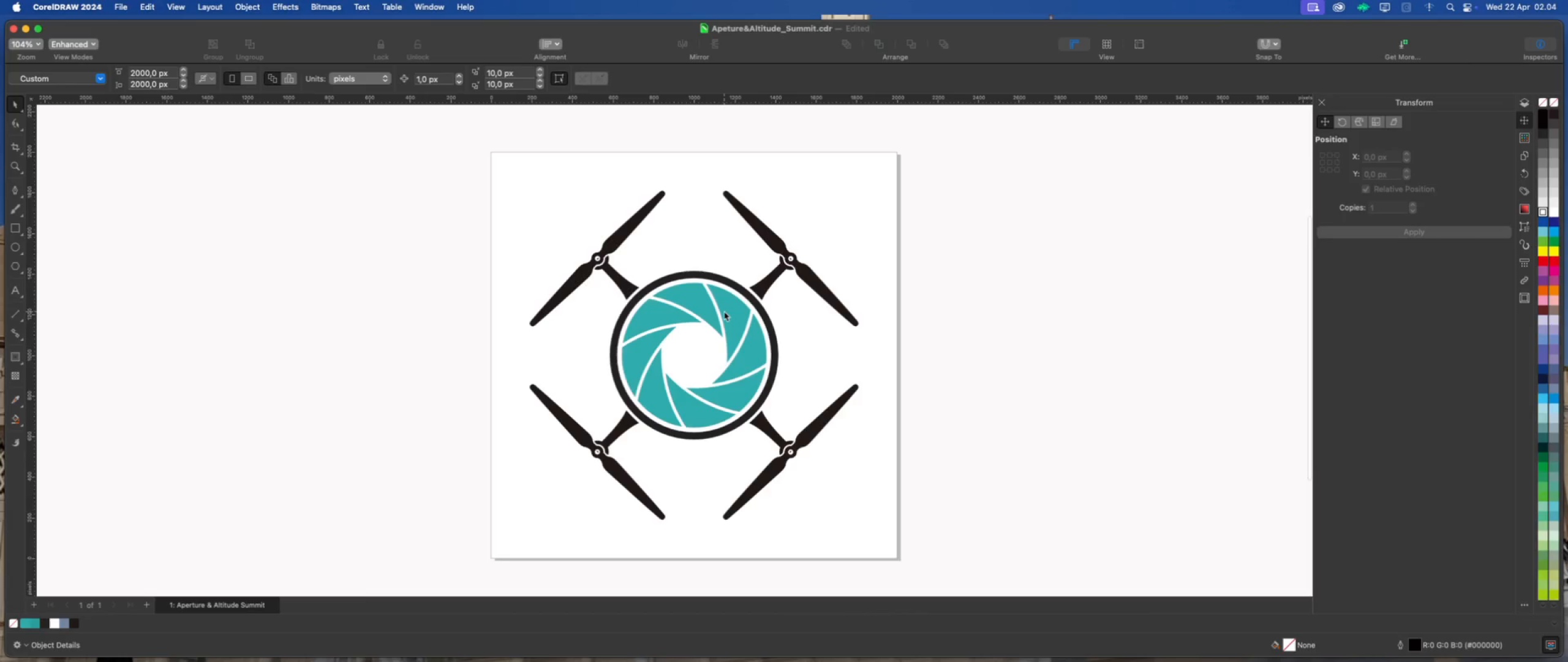 
left_click([724, 311])
 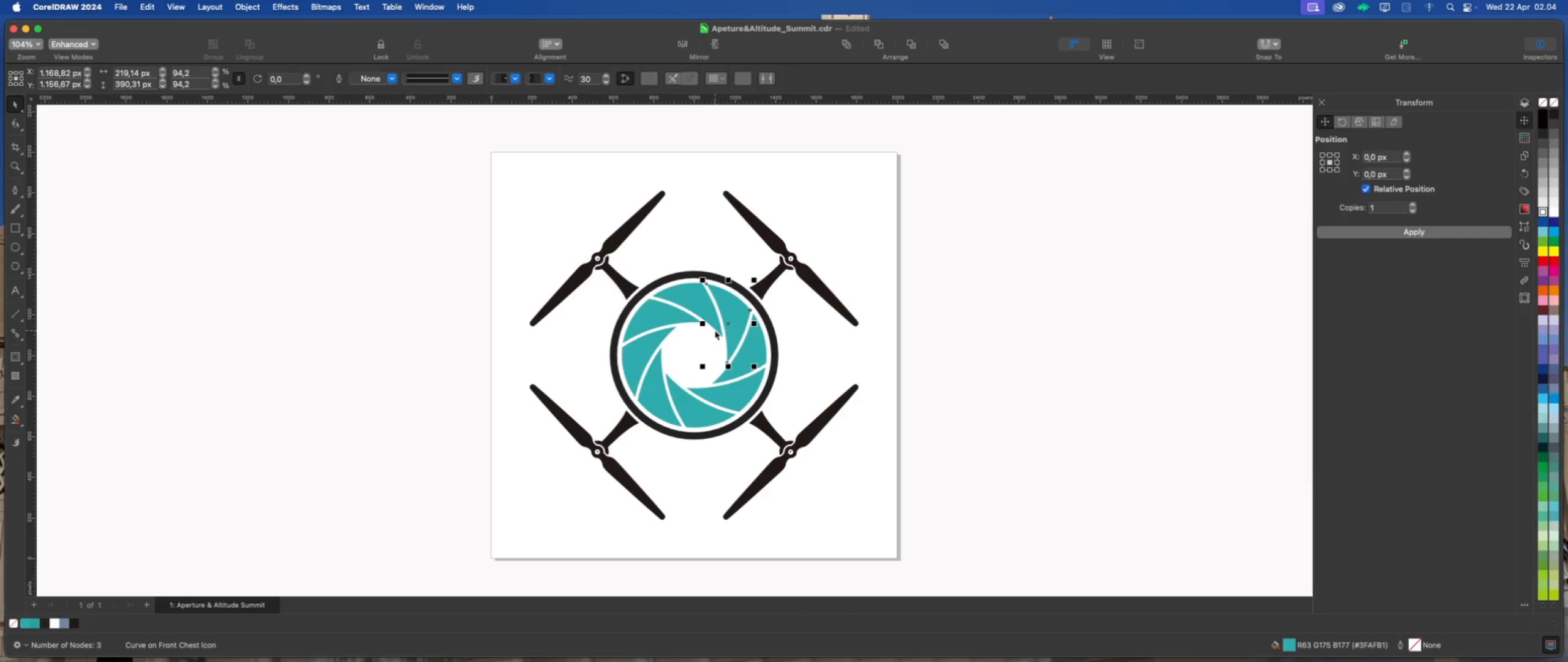 
left_click([809, 343])
 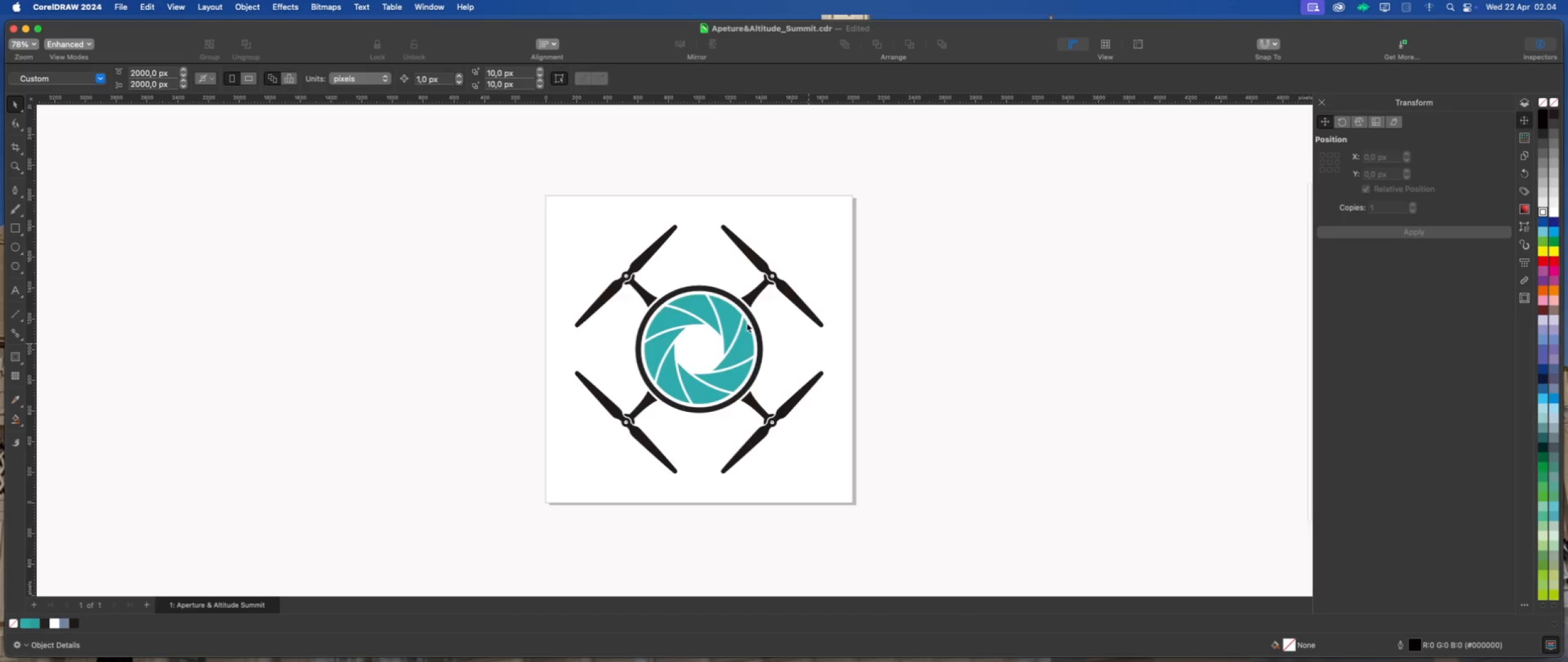 
scroll: coordinate [747, 323], scroll_direction: down, amount: 4.0
 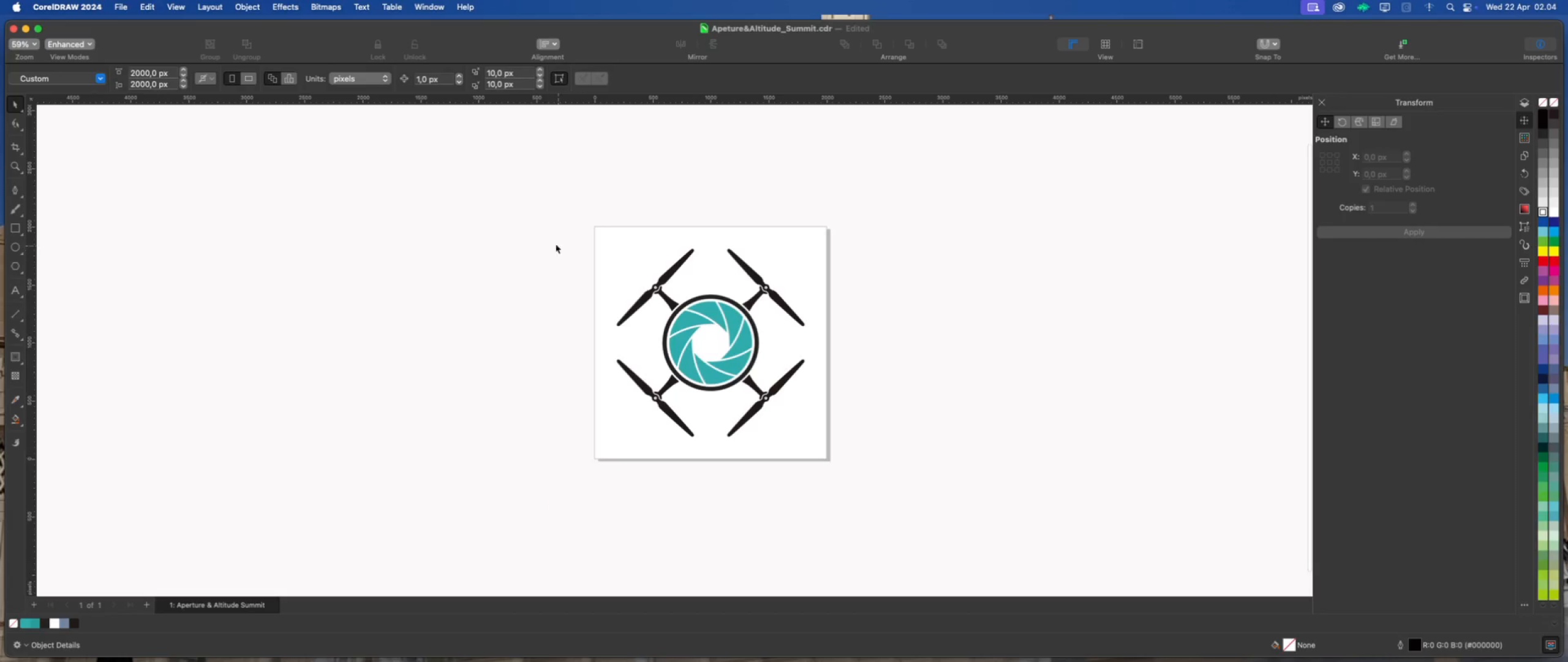 
left_click_drag(start_coordinate=[539, 224], to_coordinate=[851, 454])
 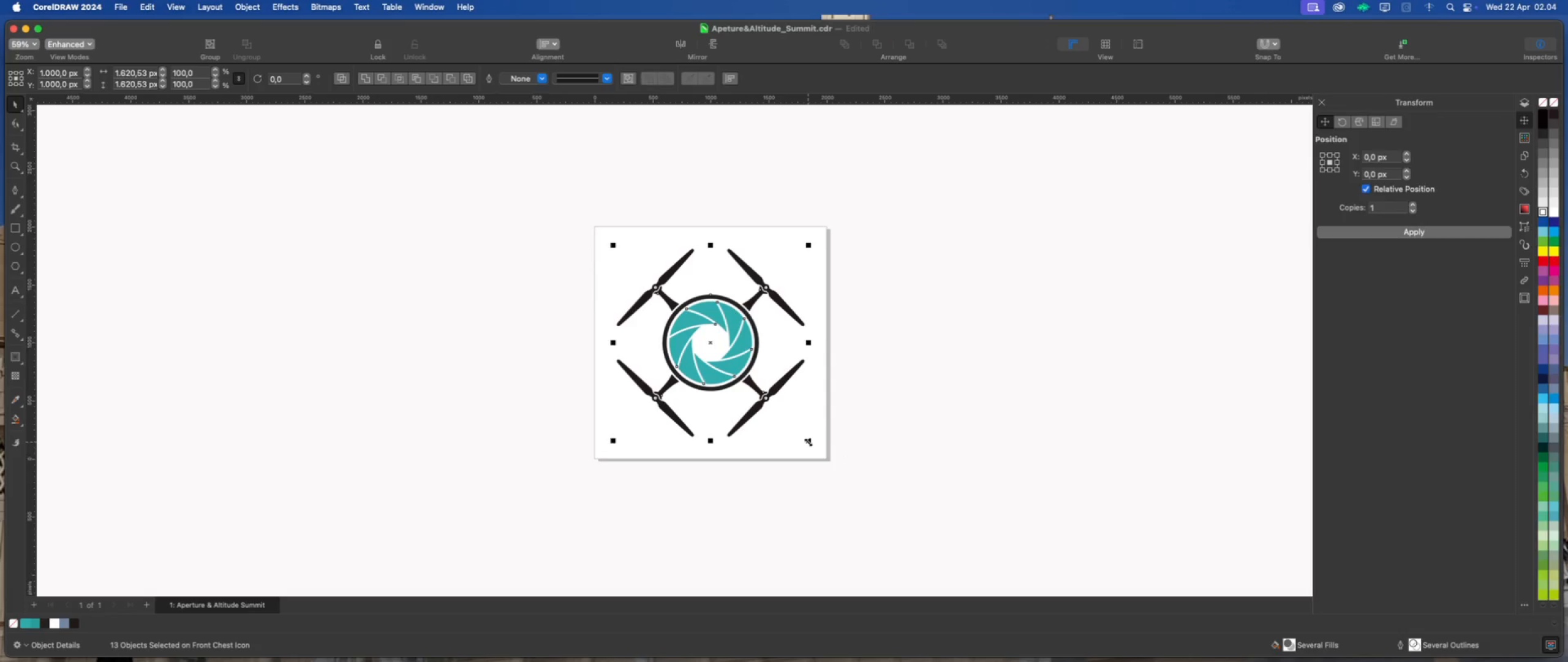 
left_click_drag(start_coordinate=[808, 442], to_coordinate=[788, 432])
 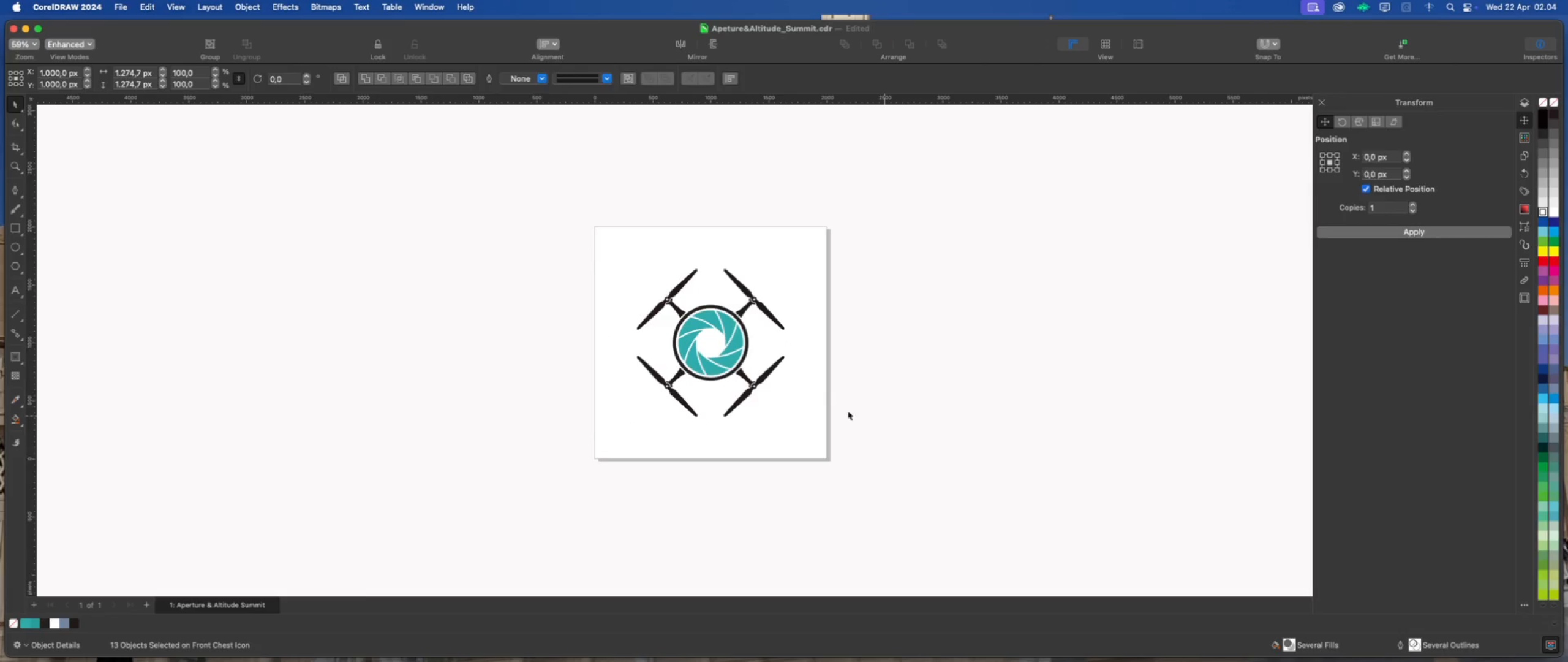 
hold_key(key=ShiftLeft, duration=2.69)
 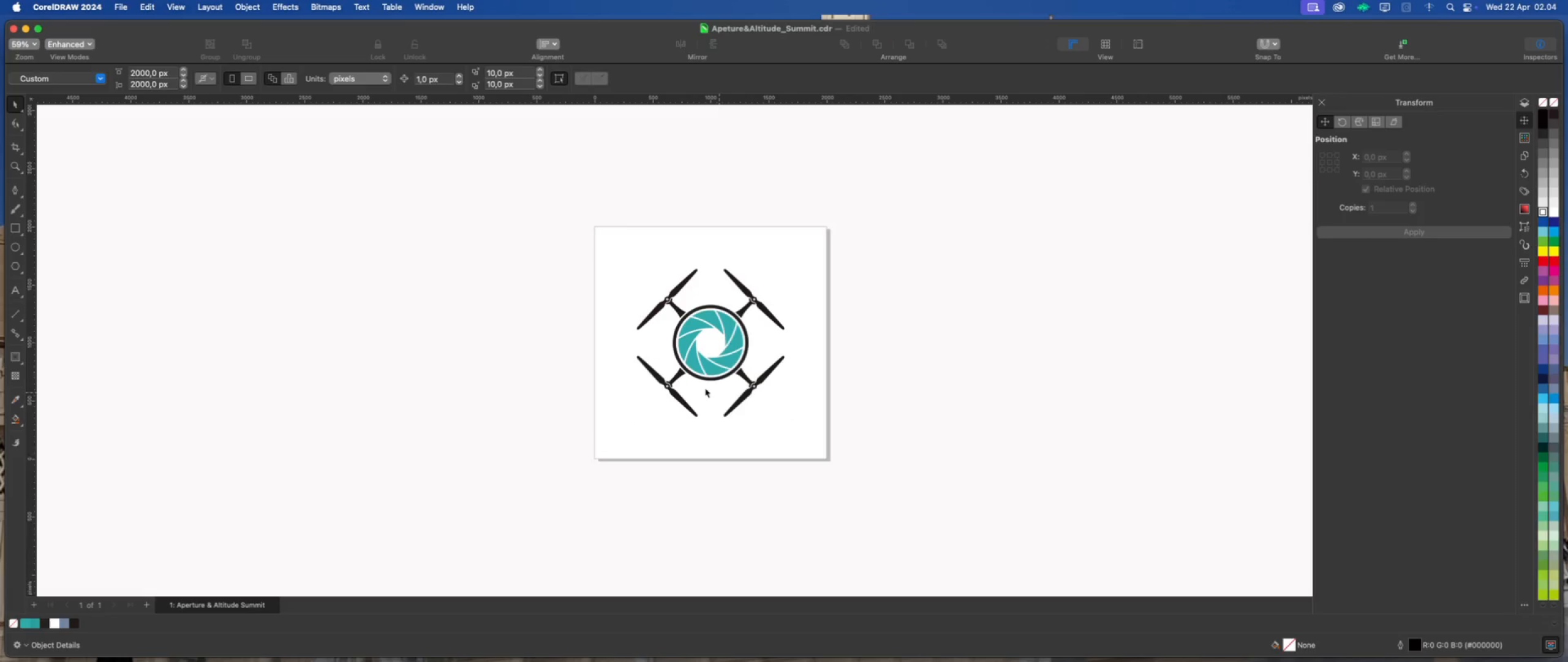 
scroll: coordinate [654, 369], scroll_direction: up, amount: 4.0
 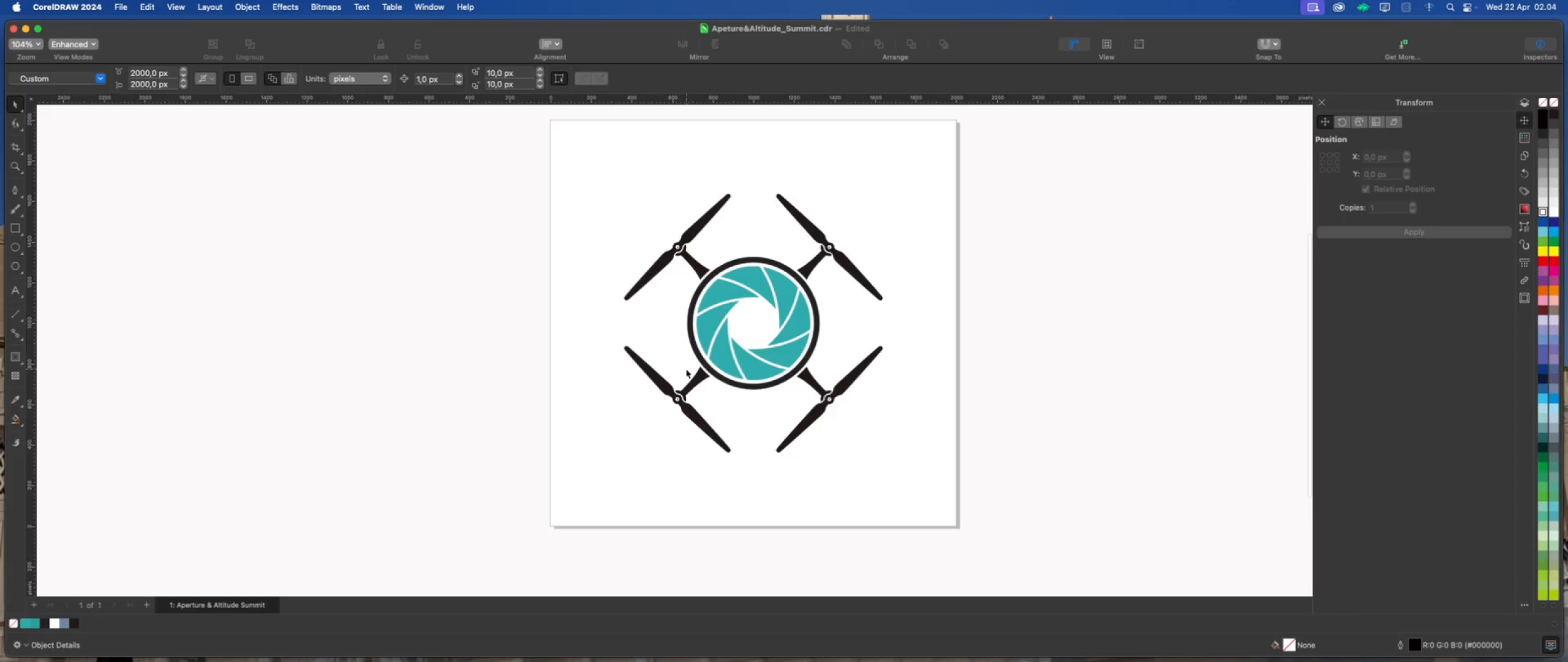 
scroll: coordinate [686, 369], scroll_direction: down, amount: 2.0
 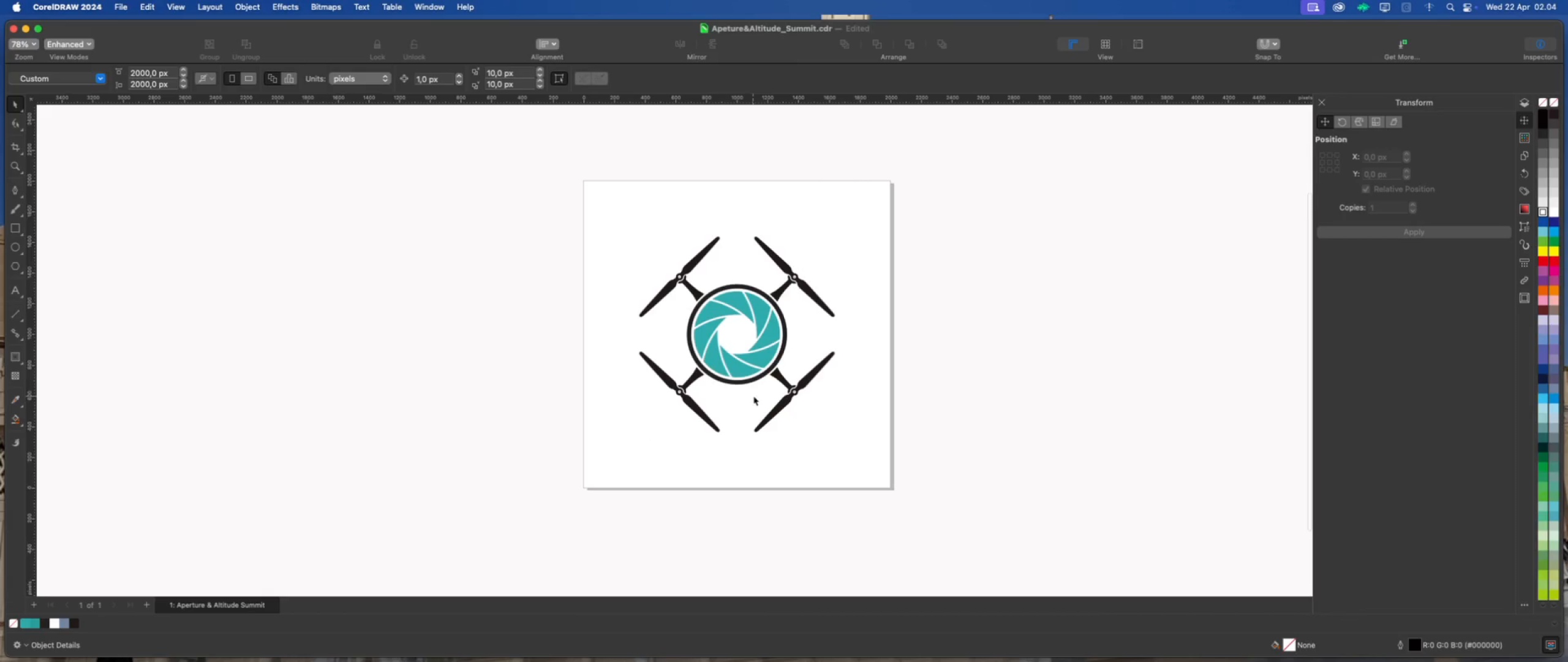 
scroll: coordinate [826, 251], scroll_direction: up, amount: 6.0
 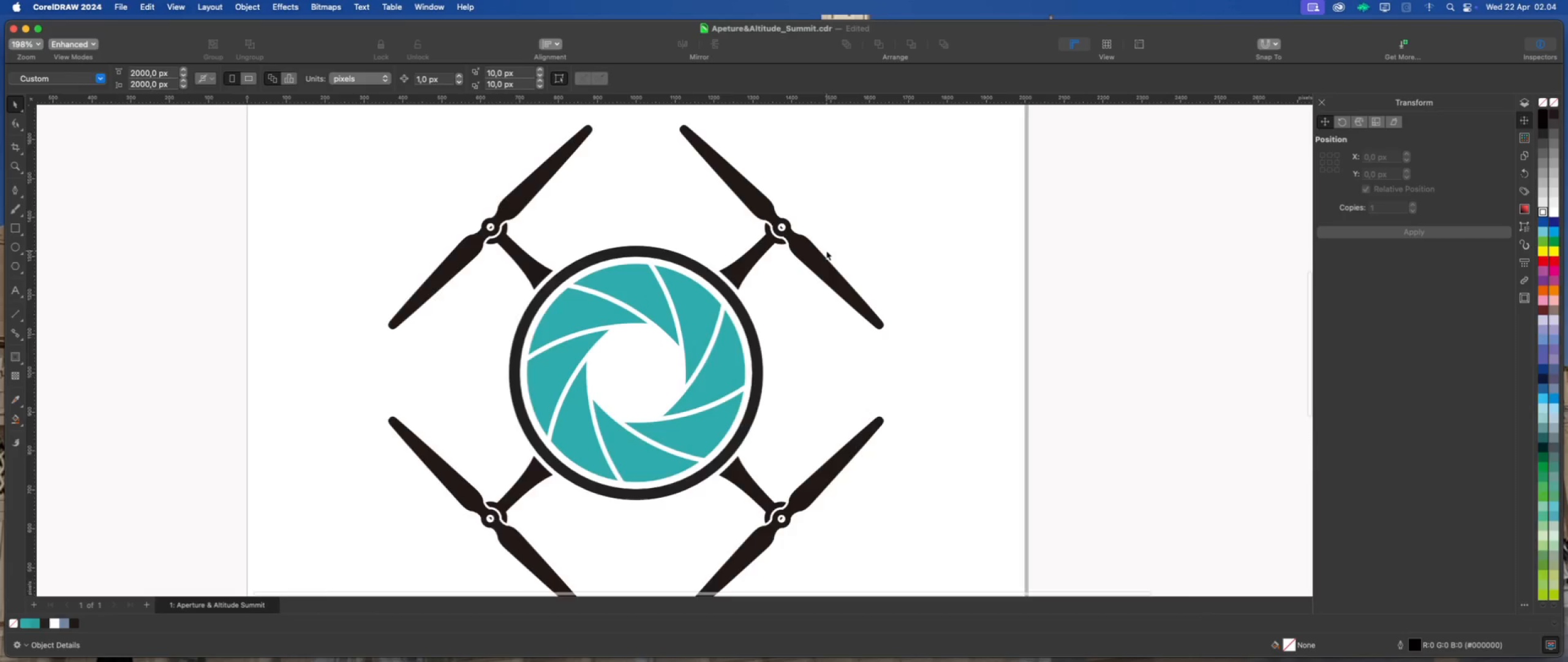 
scroll: coordinate [826, 251], scroll_direction: down, amount: 6.0
 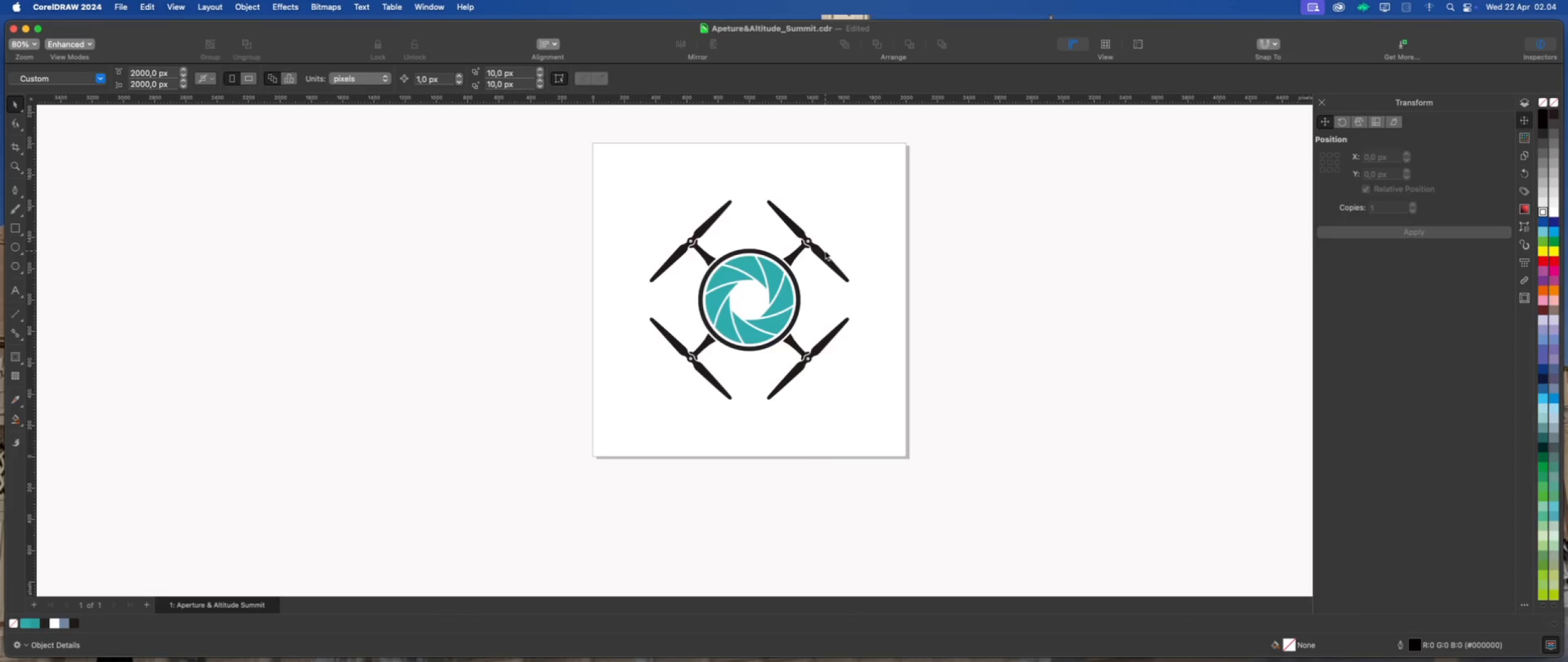 
left_click([831, 288])
 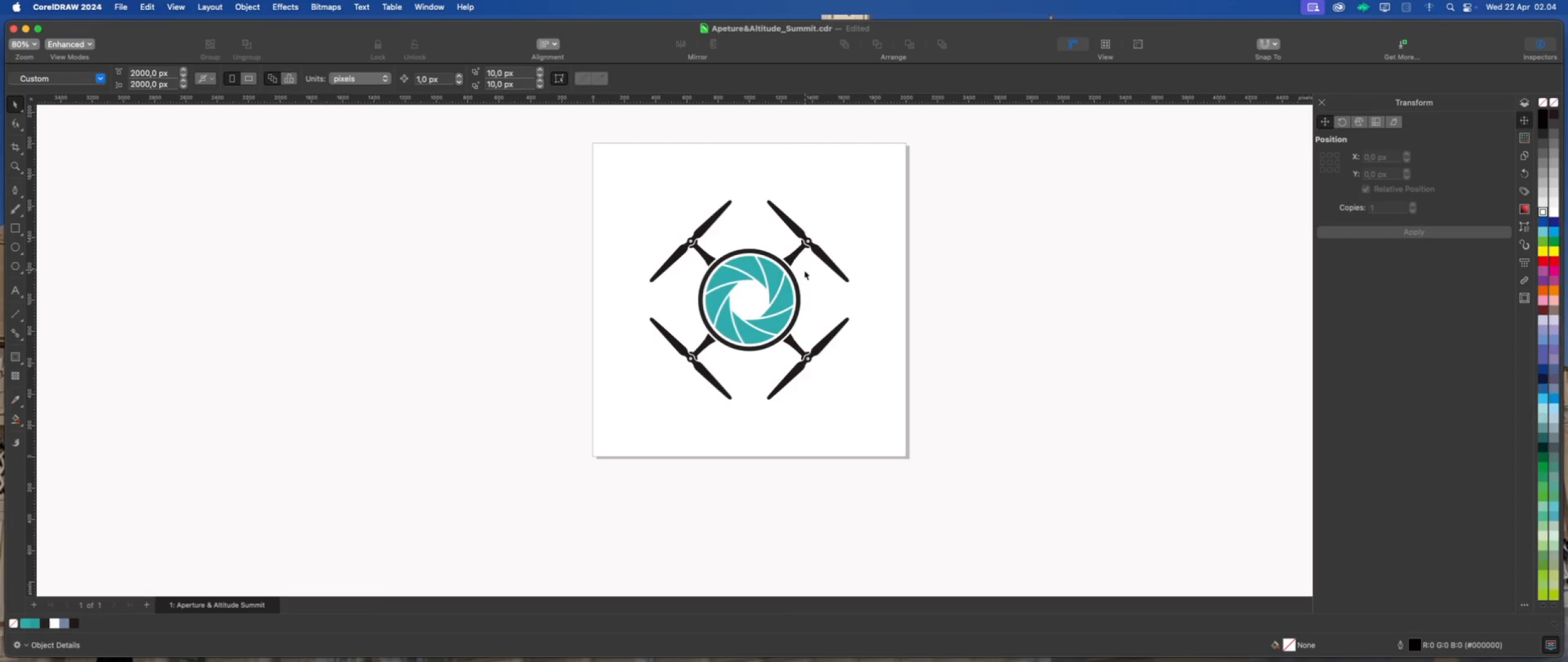 
left_click([793, 275])
 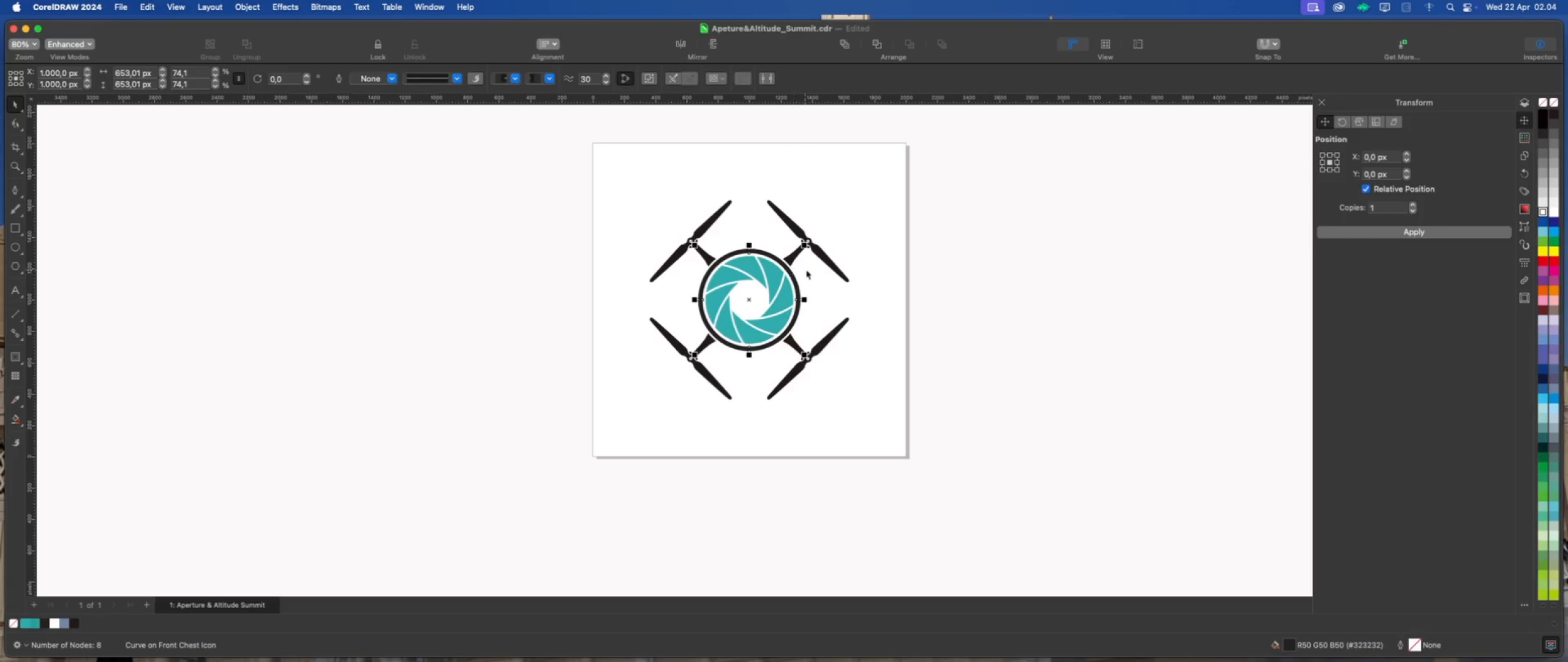 
hold_key(key=ShiftLeft, duration=2.81)
 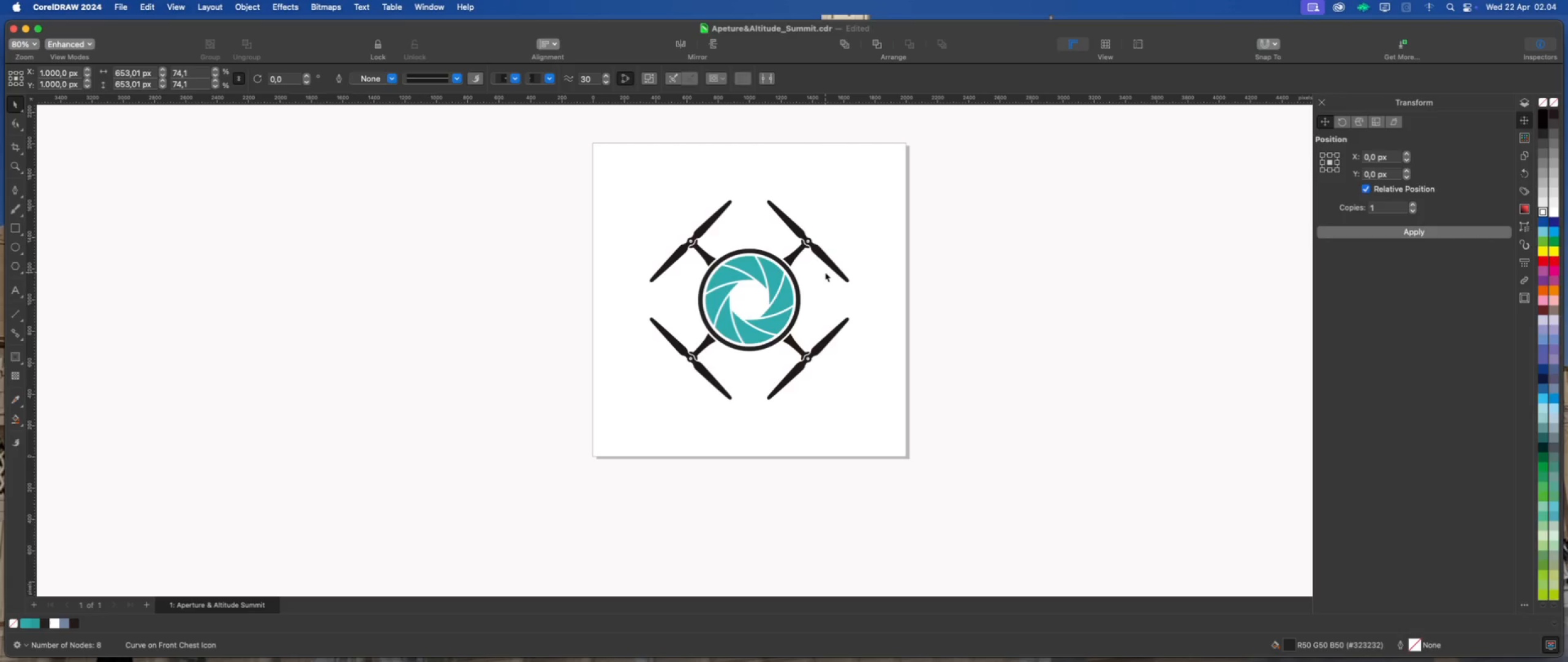 
left_click([825, 272])
 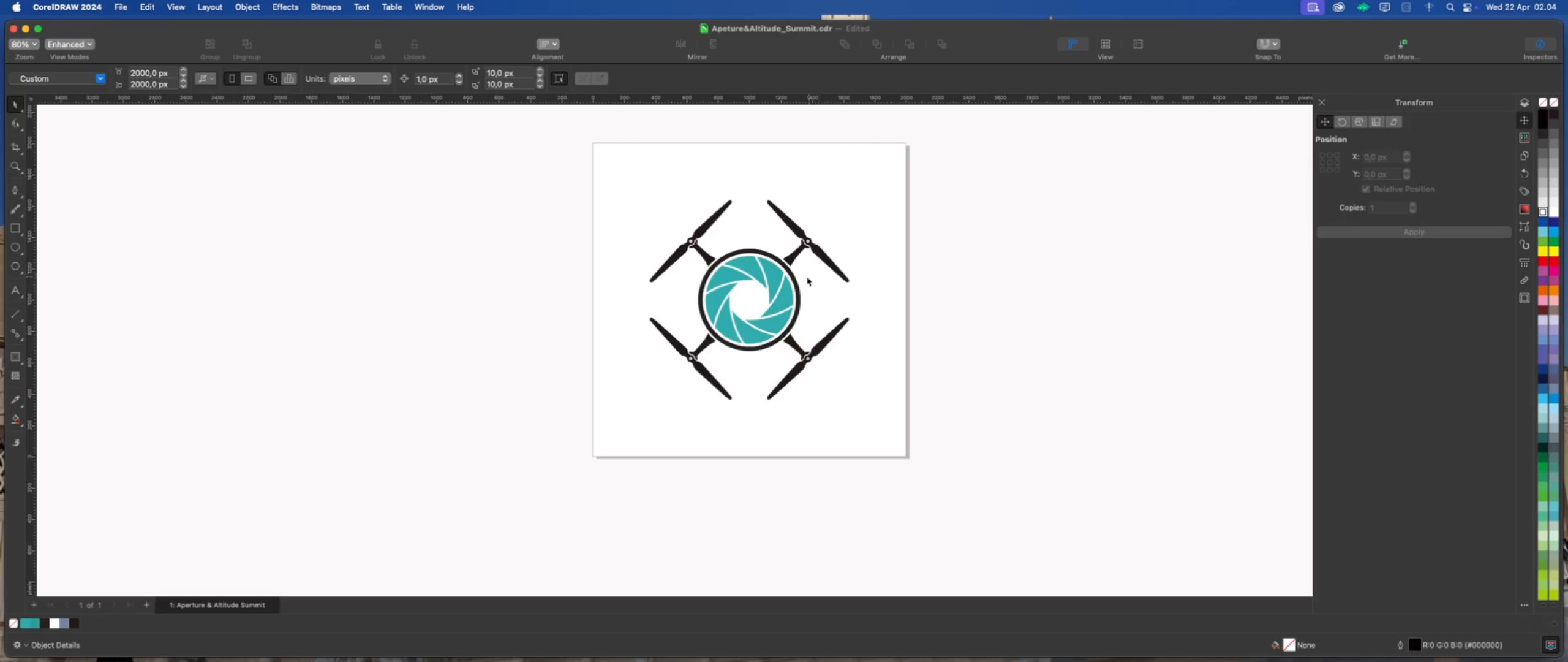 
scroll: coordinate [794, 278], scroll_direction: up, amount: 1.0
 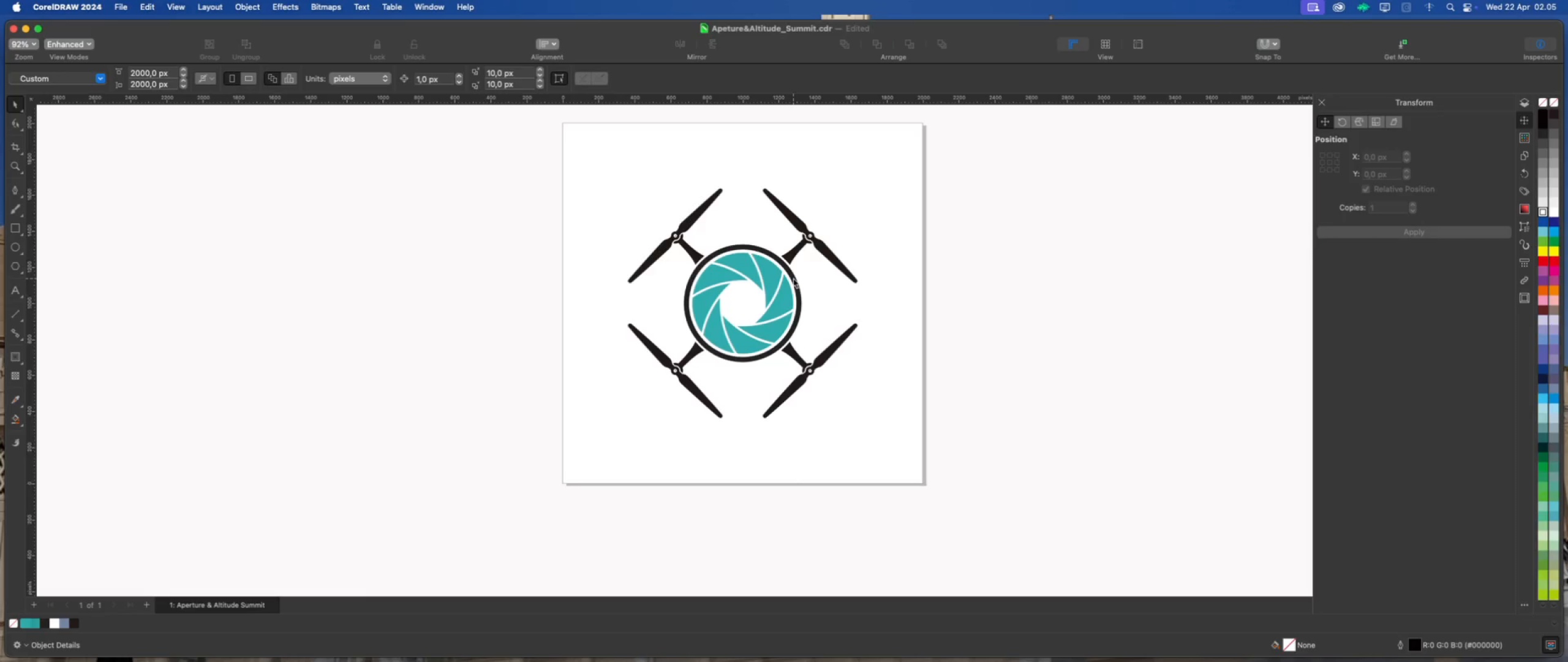 
left_click([832, 282])
 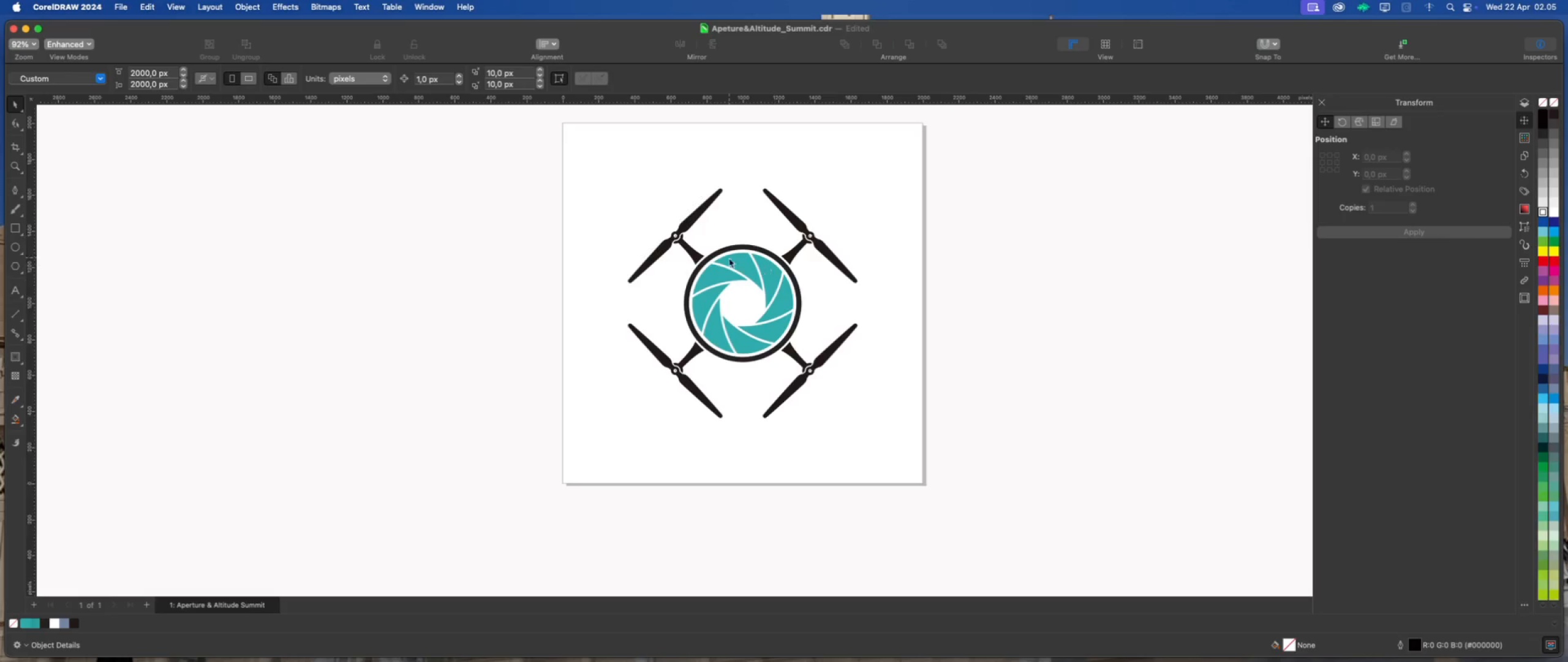 
left_click([792, 218])
 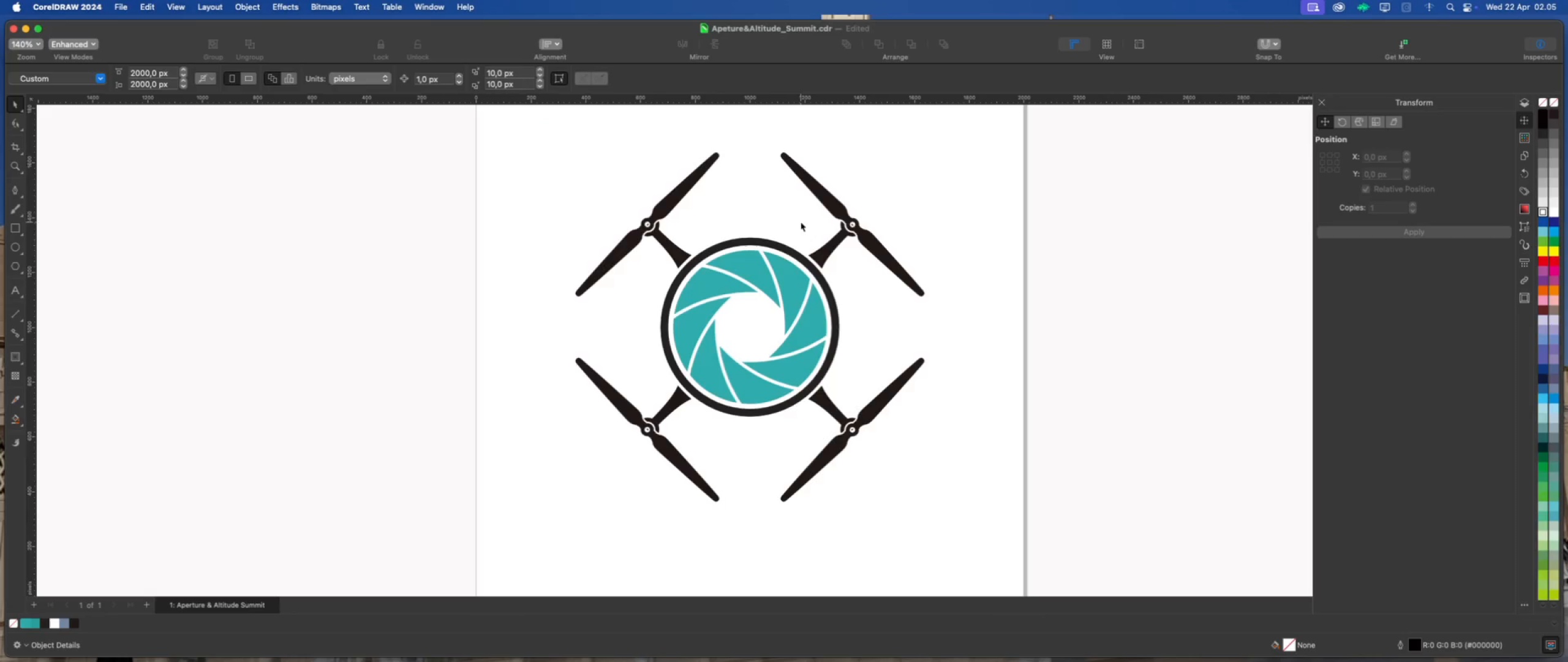 
scroll: coordinate [729, 257], scroll_direction: up, amount: 3.0
 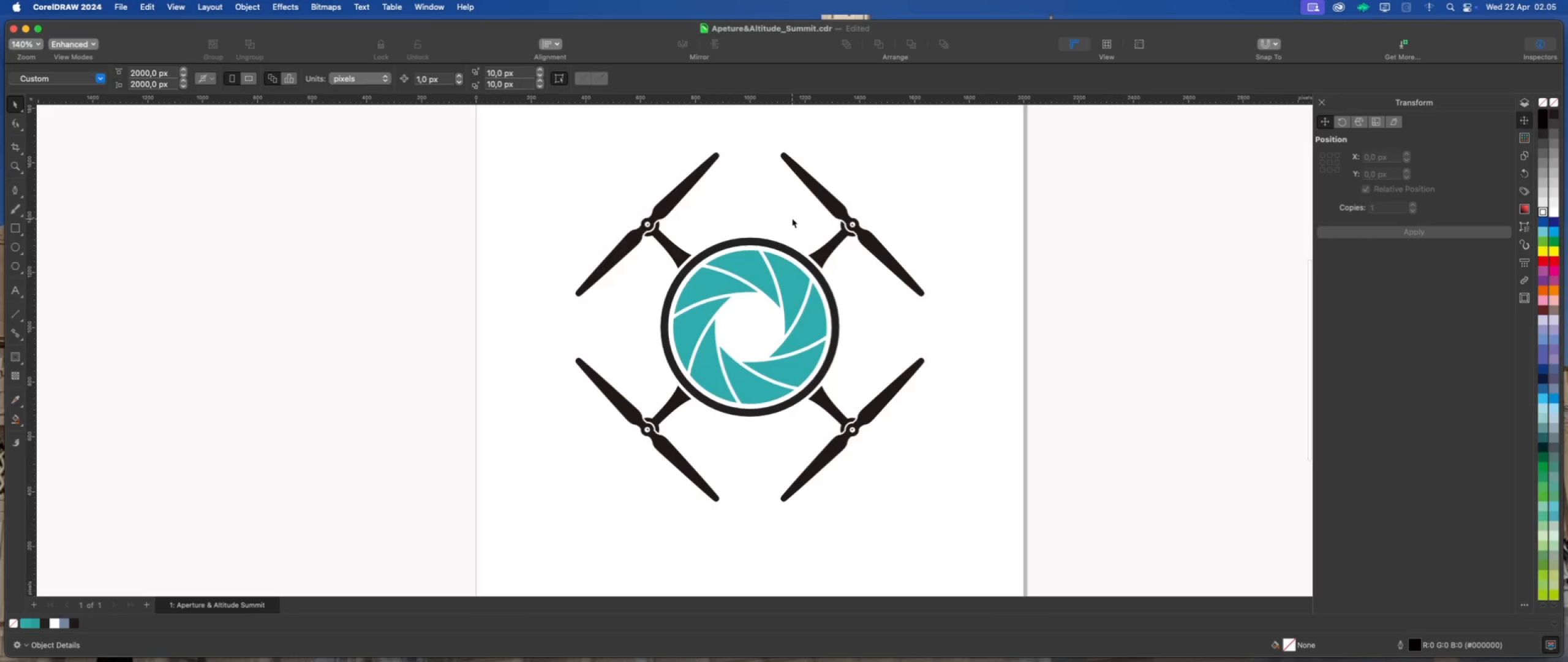 
scroll: coordinate [515, 283], scroll_direction: down, amount: 5.0
 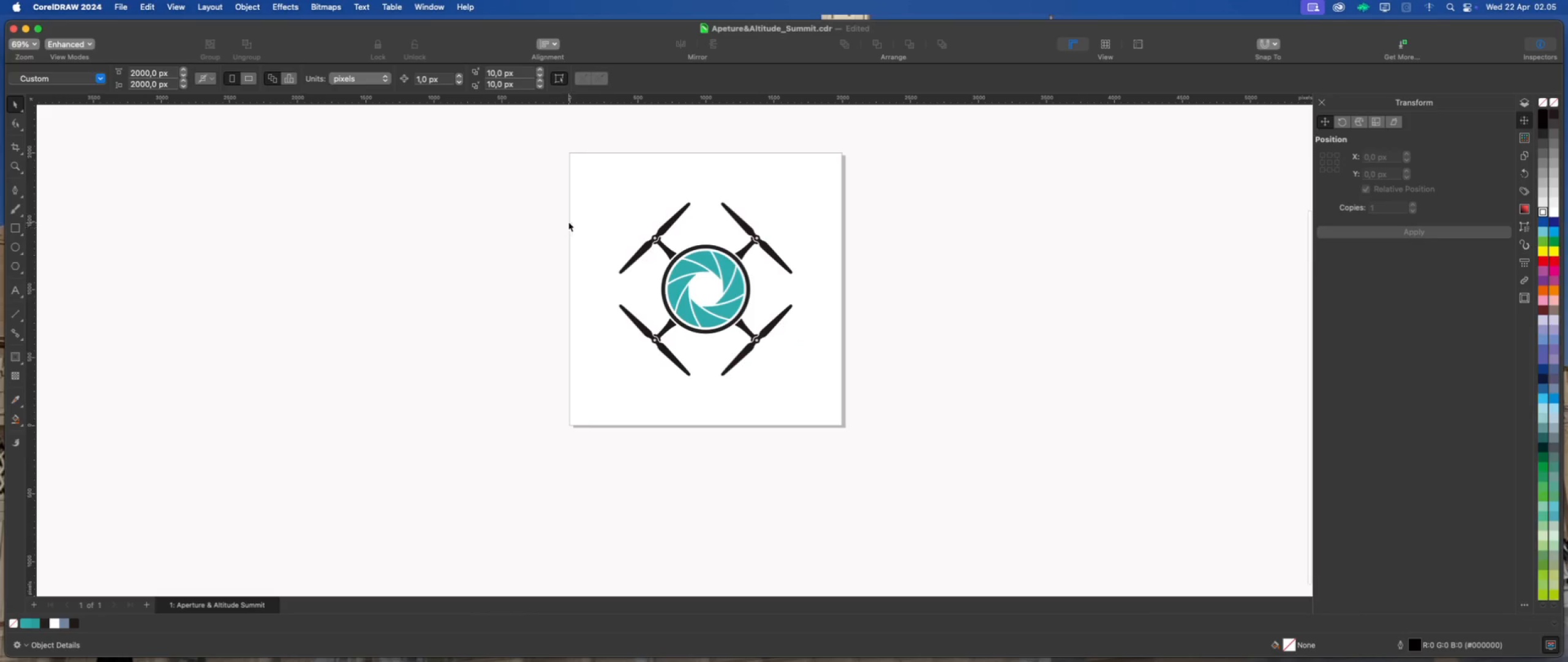 
scroll: coordinate [570, 221], scroll_direction: up, amount: 2.0
 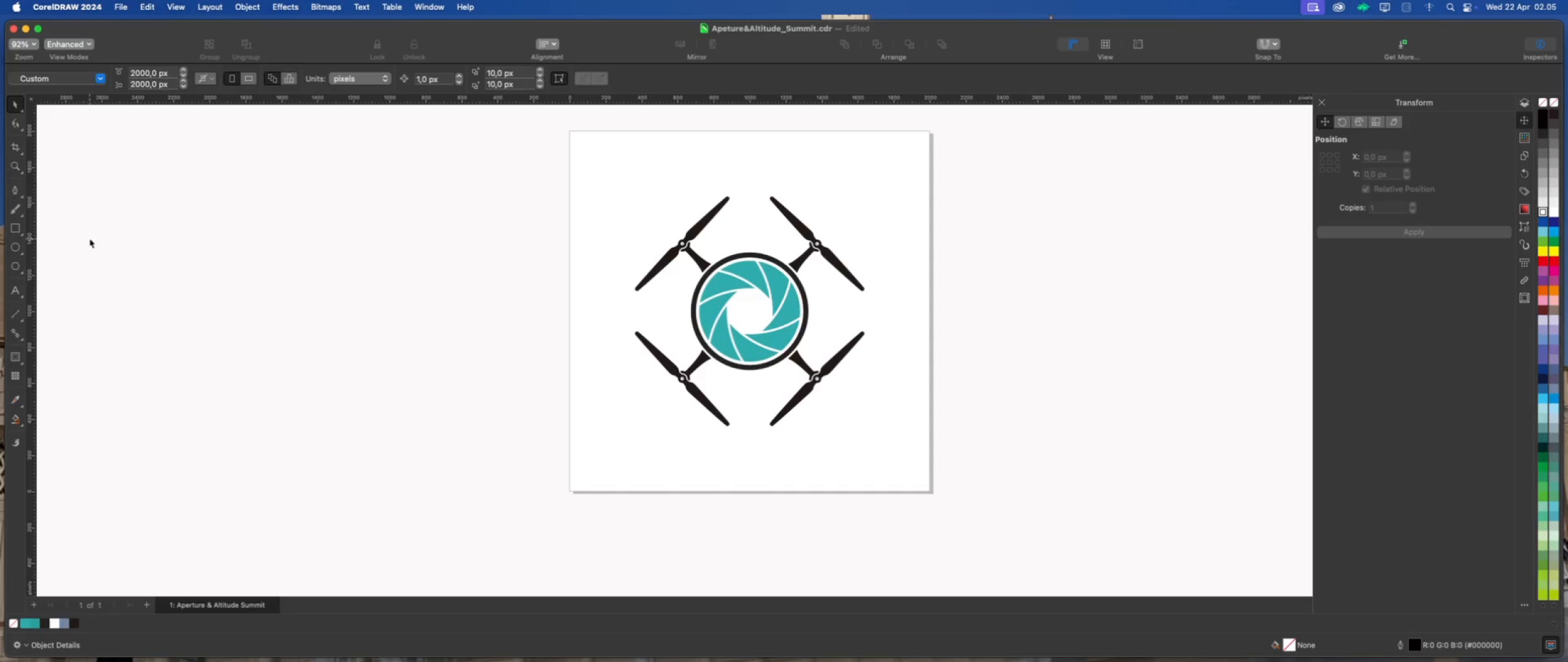 
left_click([11, 227])
 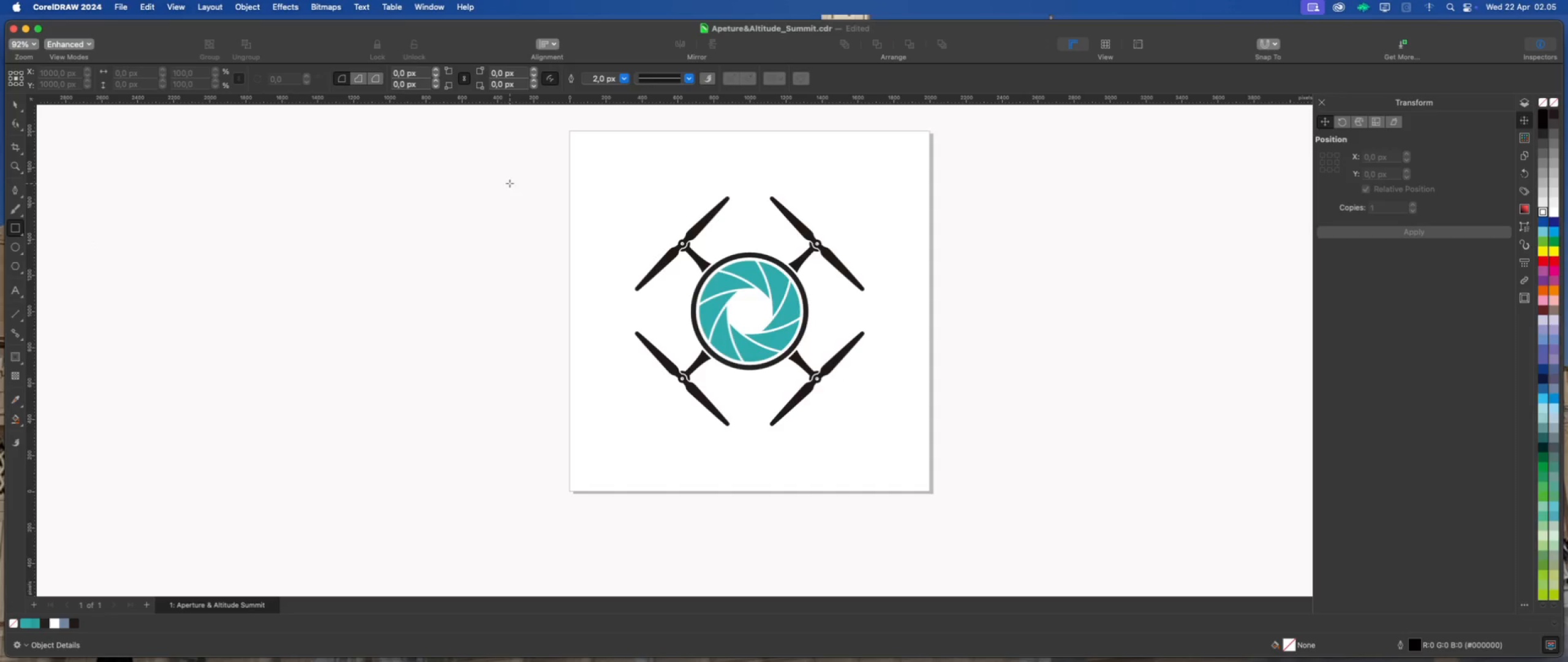 
hold_key(key=CommandLeft, duration=0.72)
left_click_drag(start_coordinate=[508, 184], to_coordinate=[578, 380])
 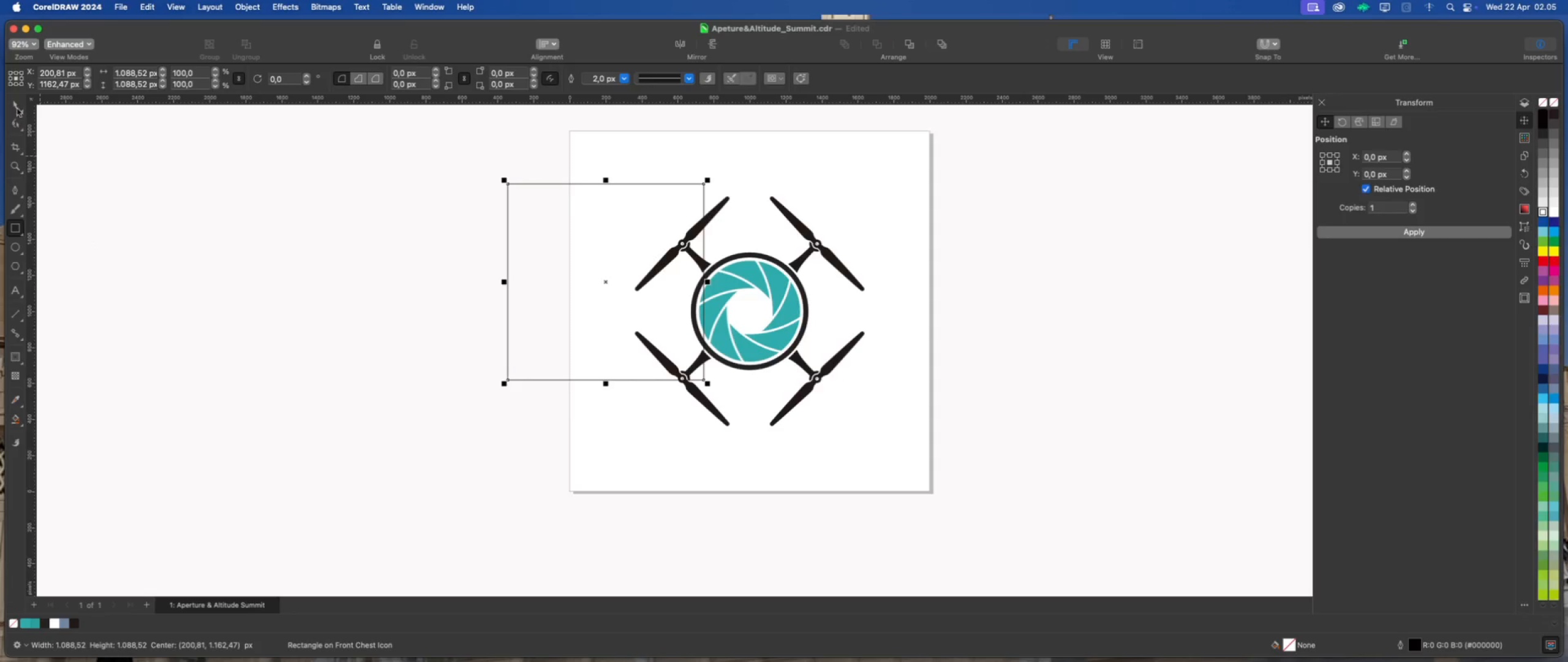 
left_click([17, 104])
 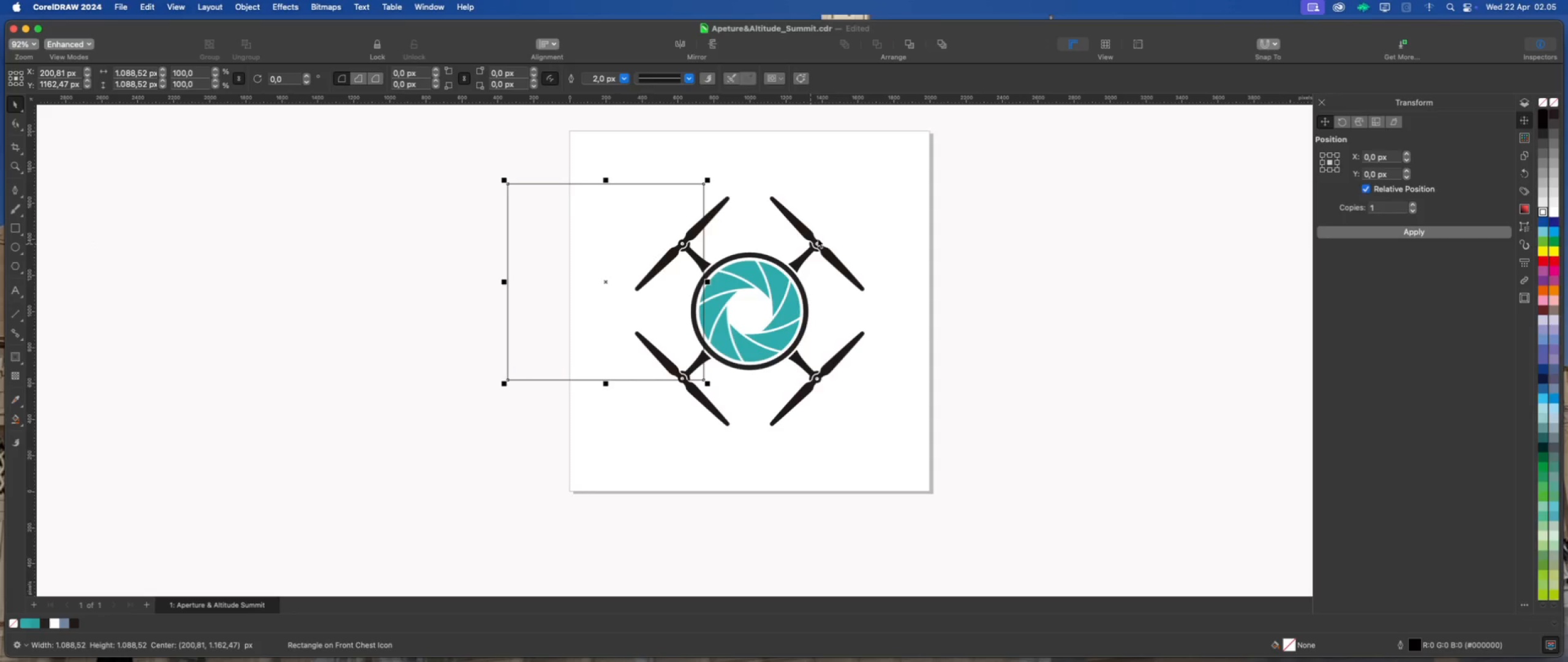 
left_click([856, 223])
 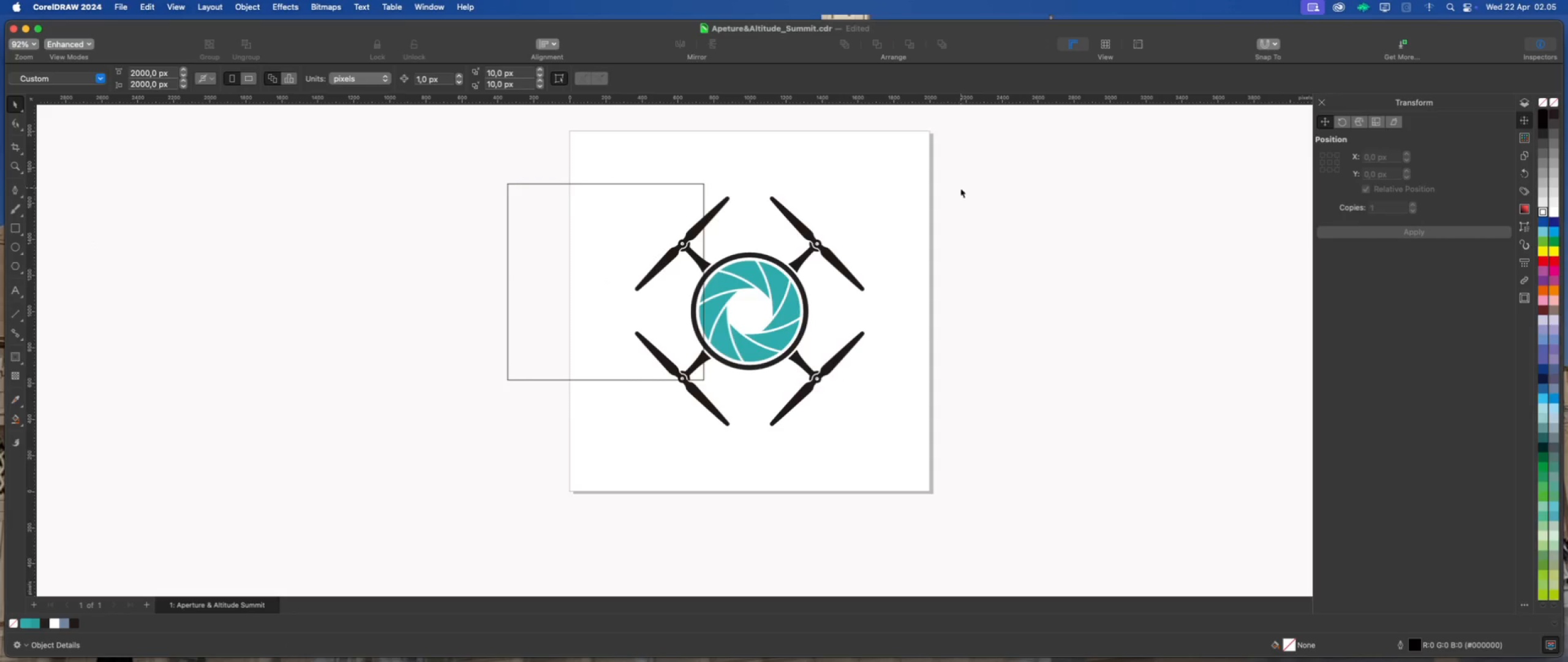 
left_click_drag(start_coordinate=[962, 188], to_coordinate=[593, 450])
 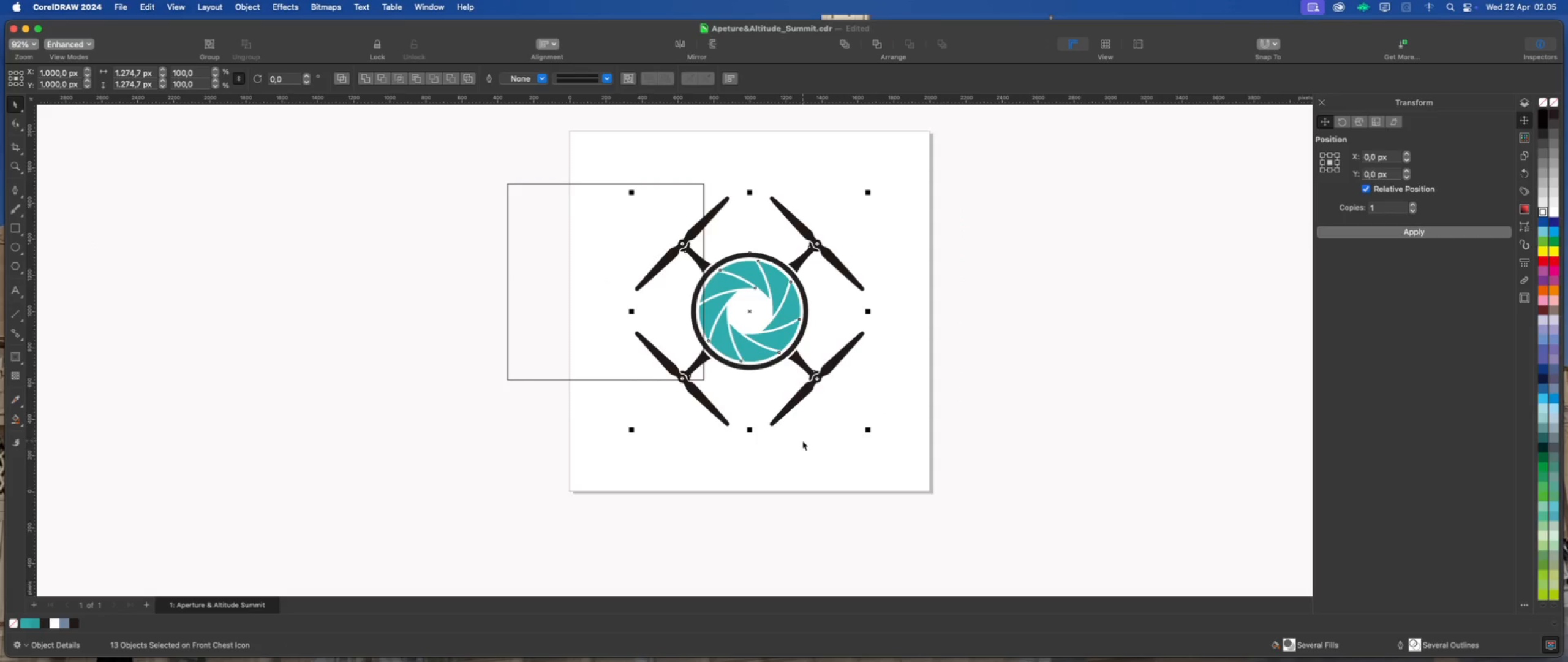 
key(Meta+G)
 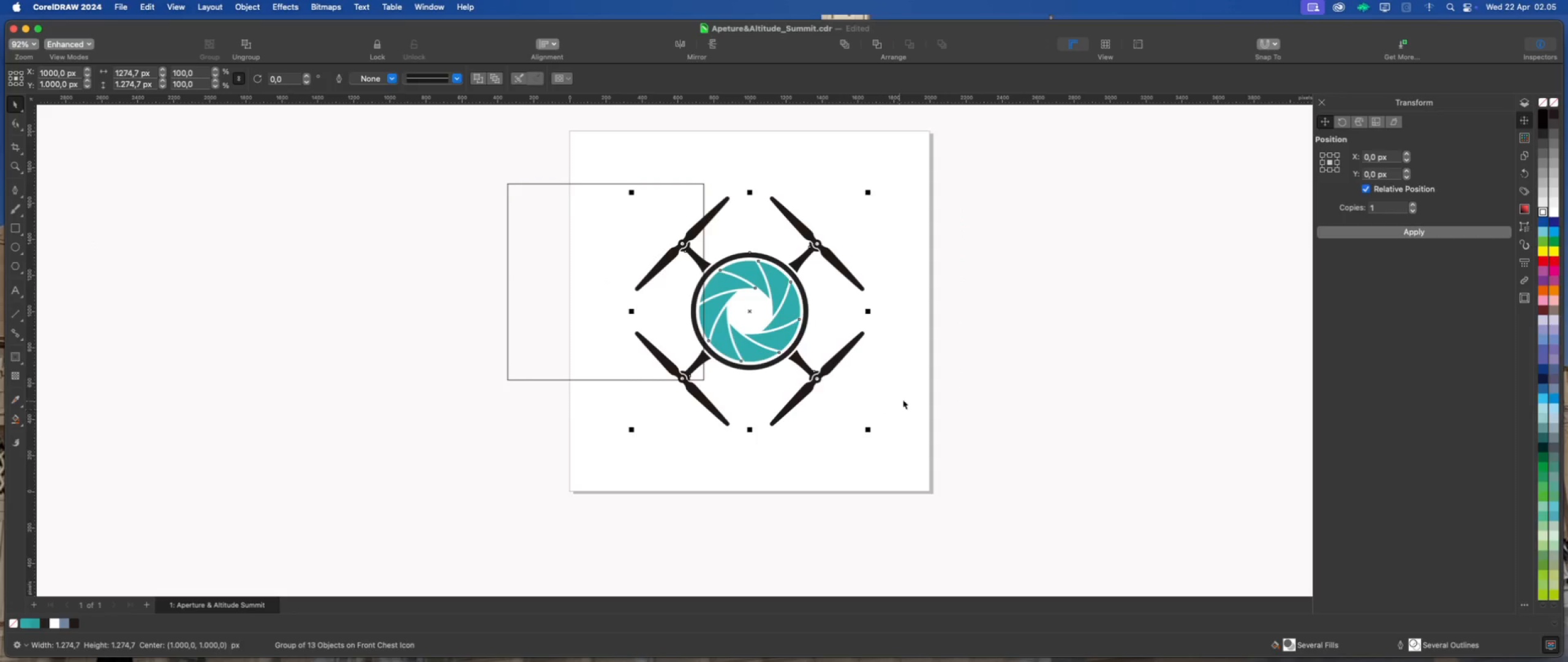 
left_click([908, 398])
 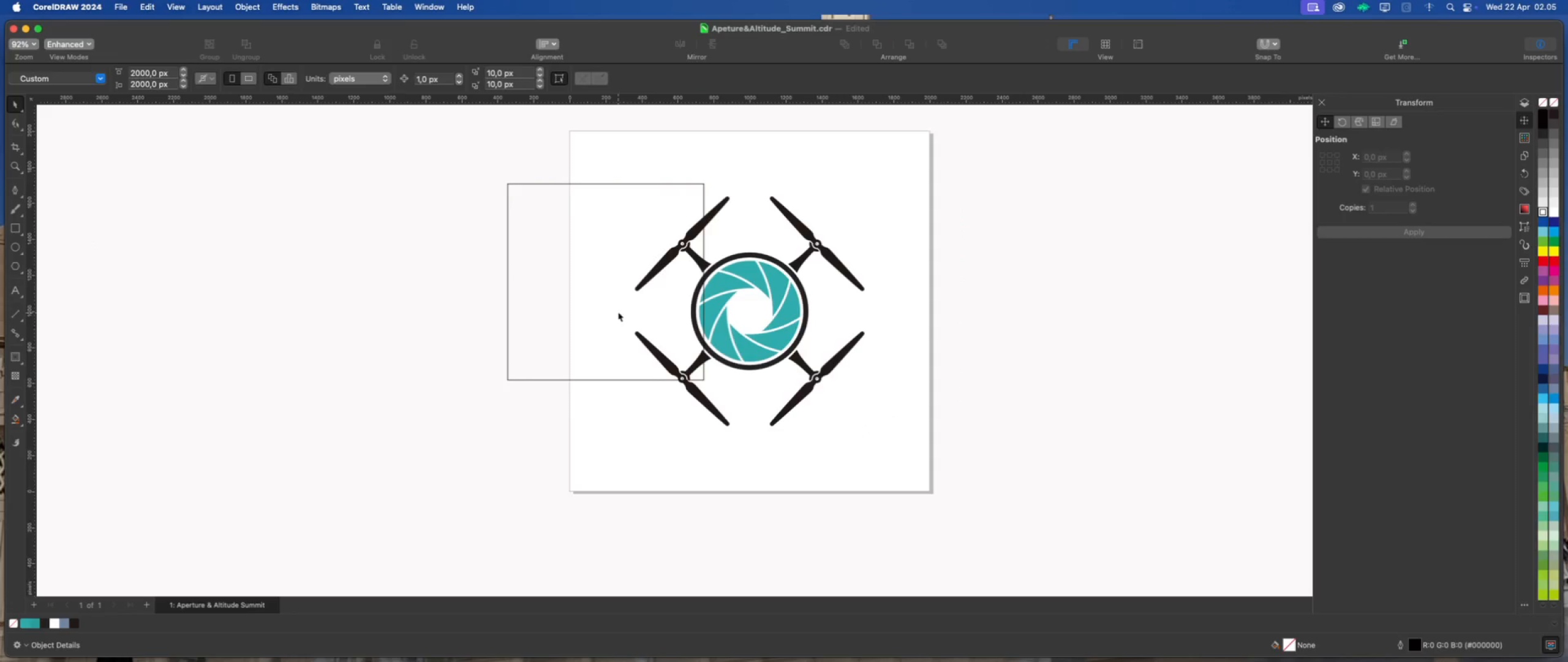 
left_click([618, 312])
 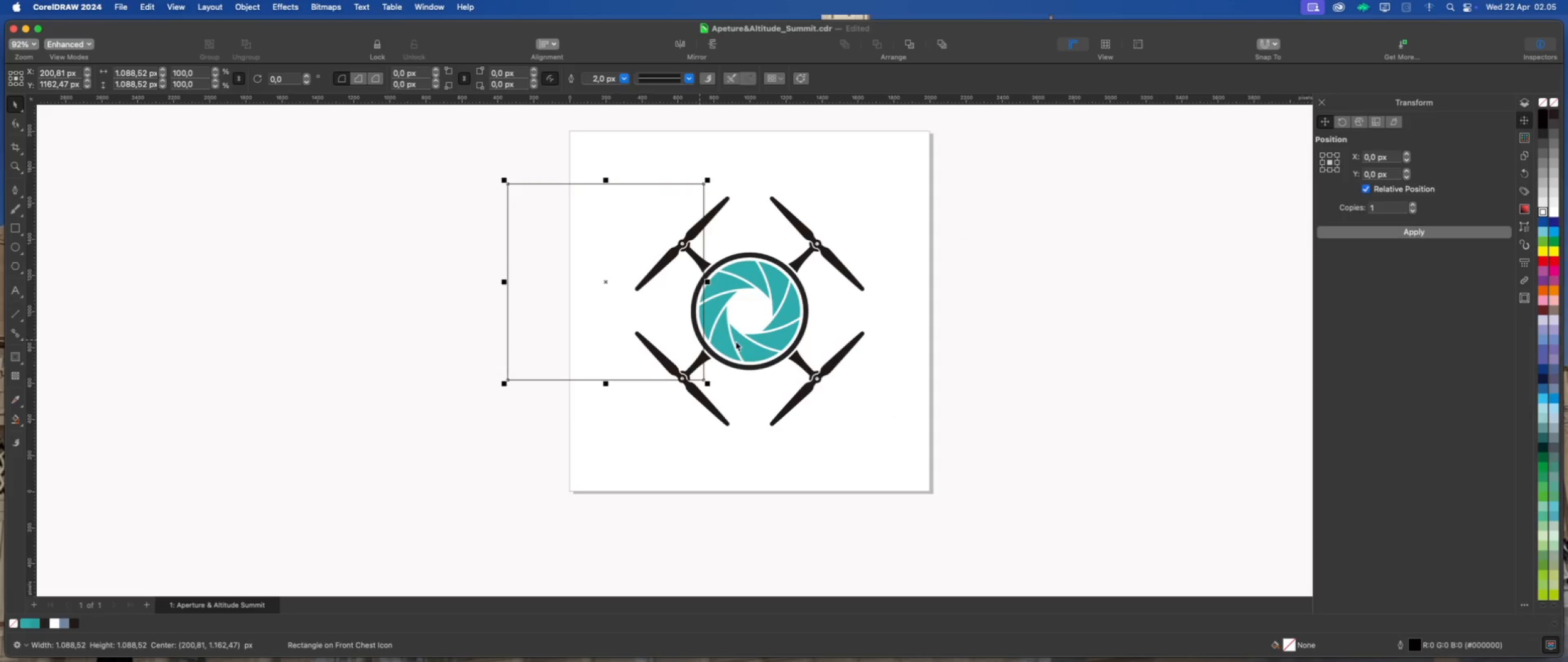 
hold_key(key=ShiftLeft, duration=0.63)
left_click([761, 341])
 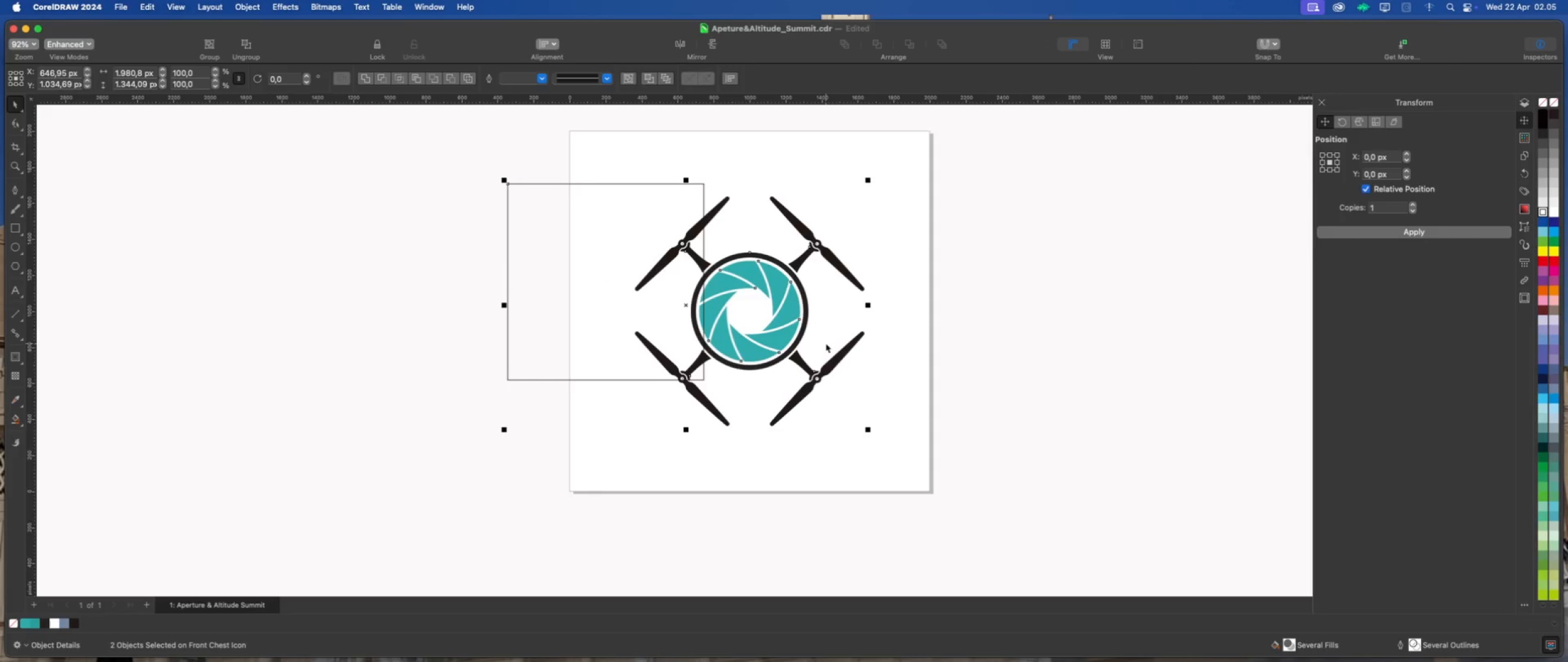 
type(CE)
 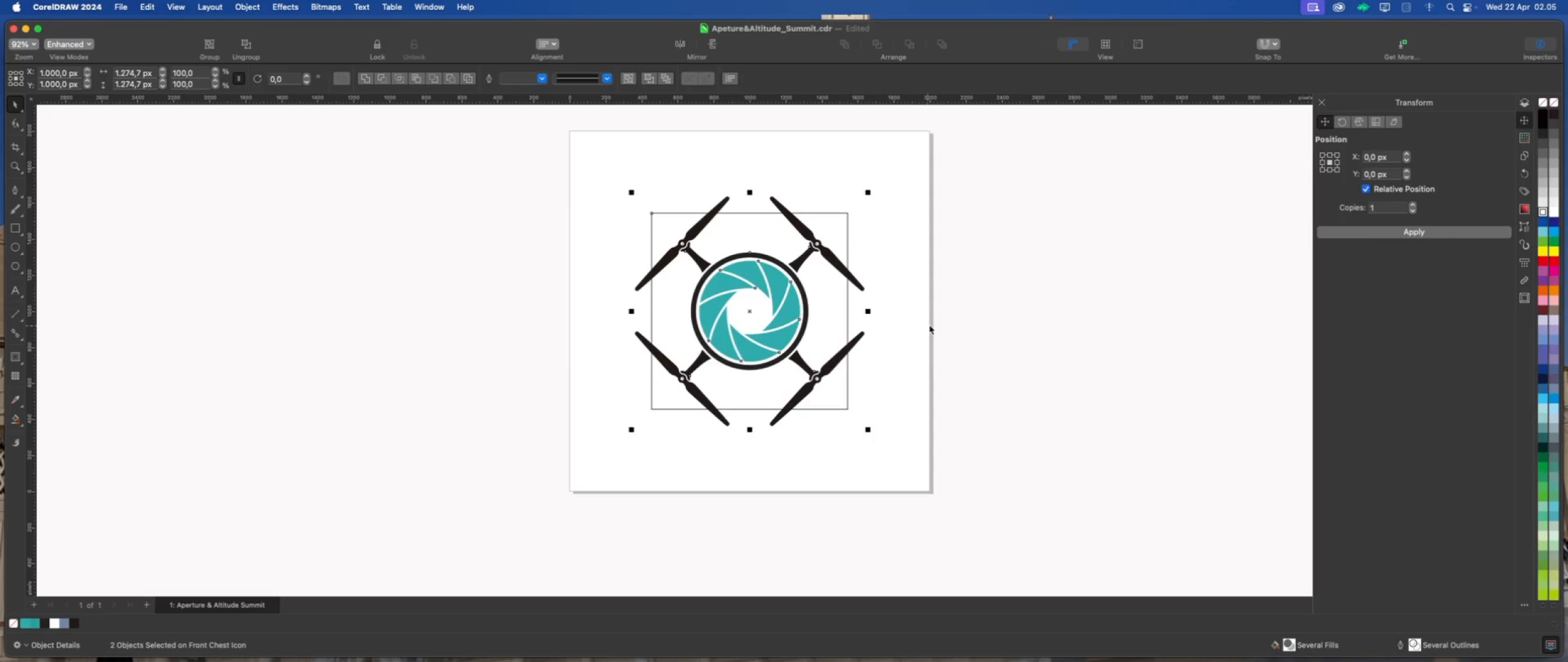 
left_click([929, 325])
 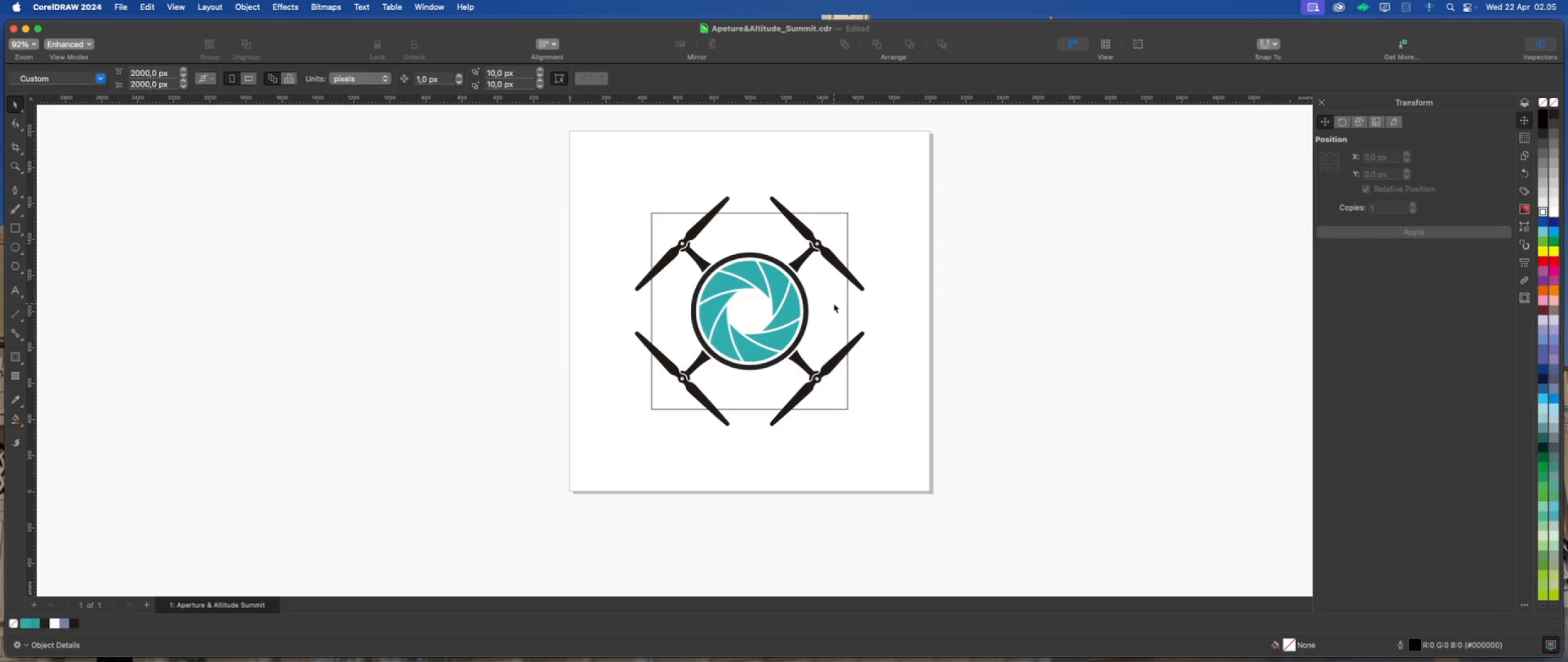 
left_click([834, 303])
 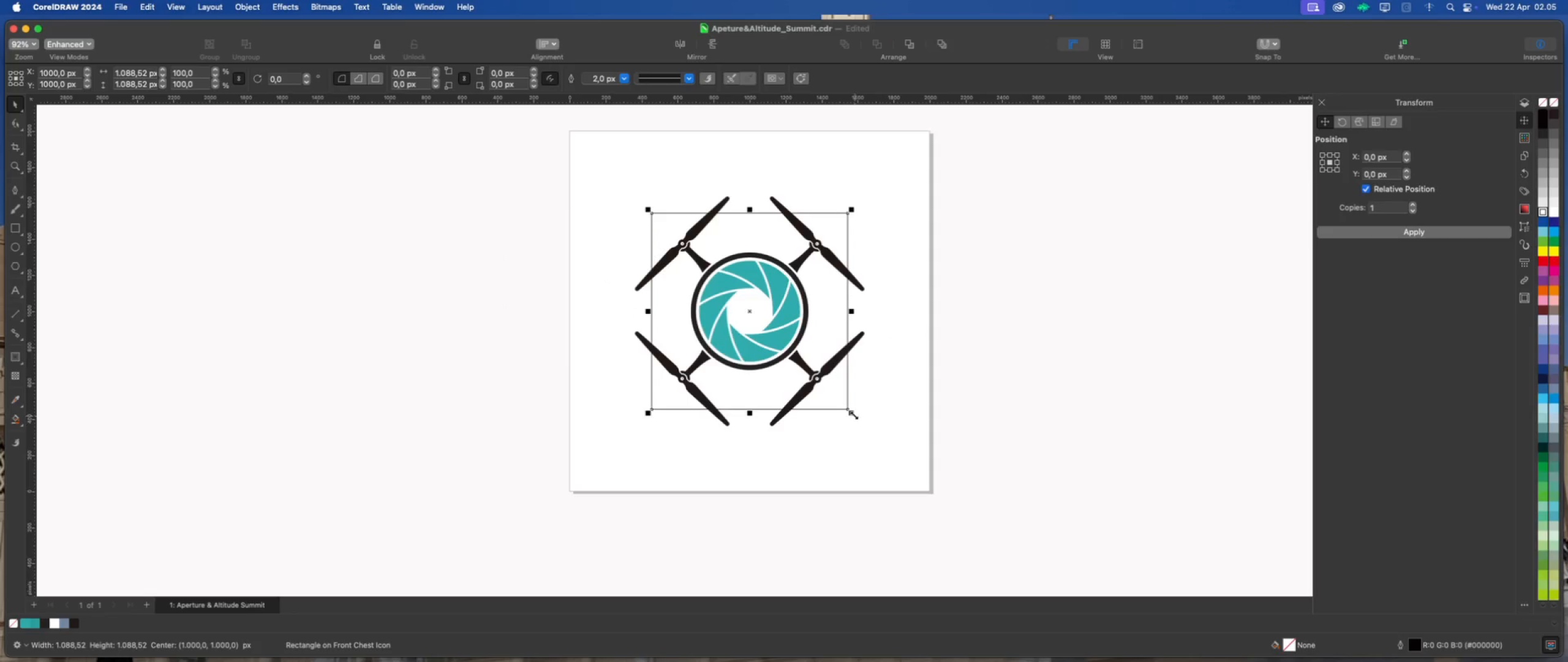 
left_click_drag(start_coordinate=[854, 415], to_coordinate=[899, 455])
 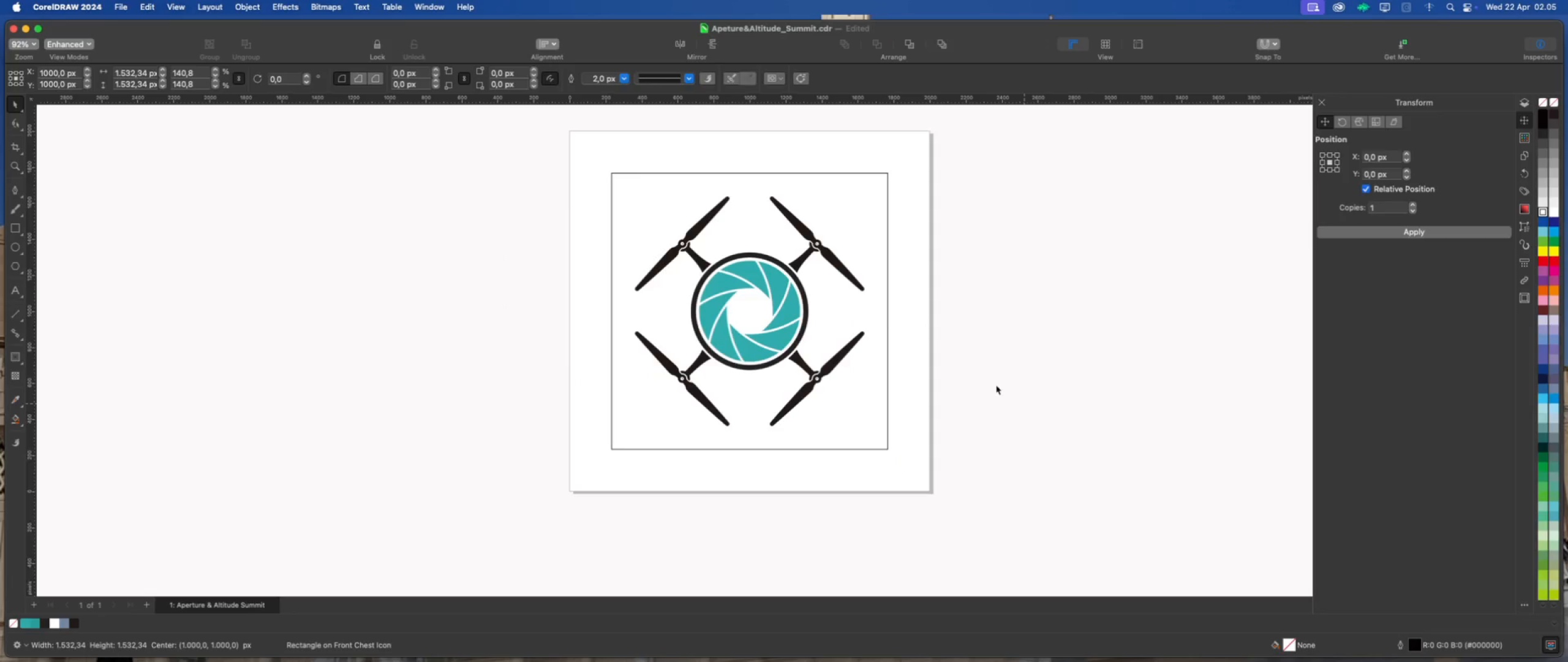 
hold_key(key=ShiftLeft, duration=2.58)
 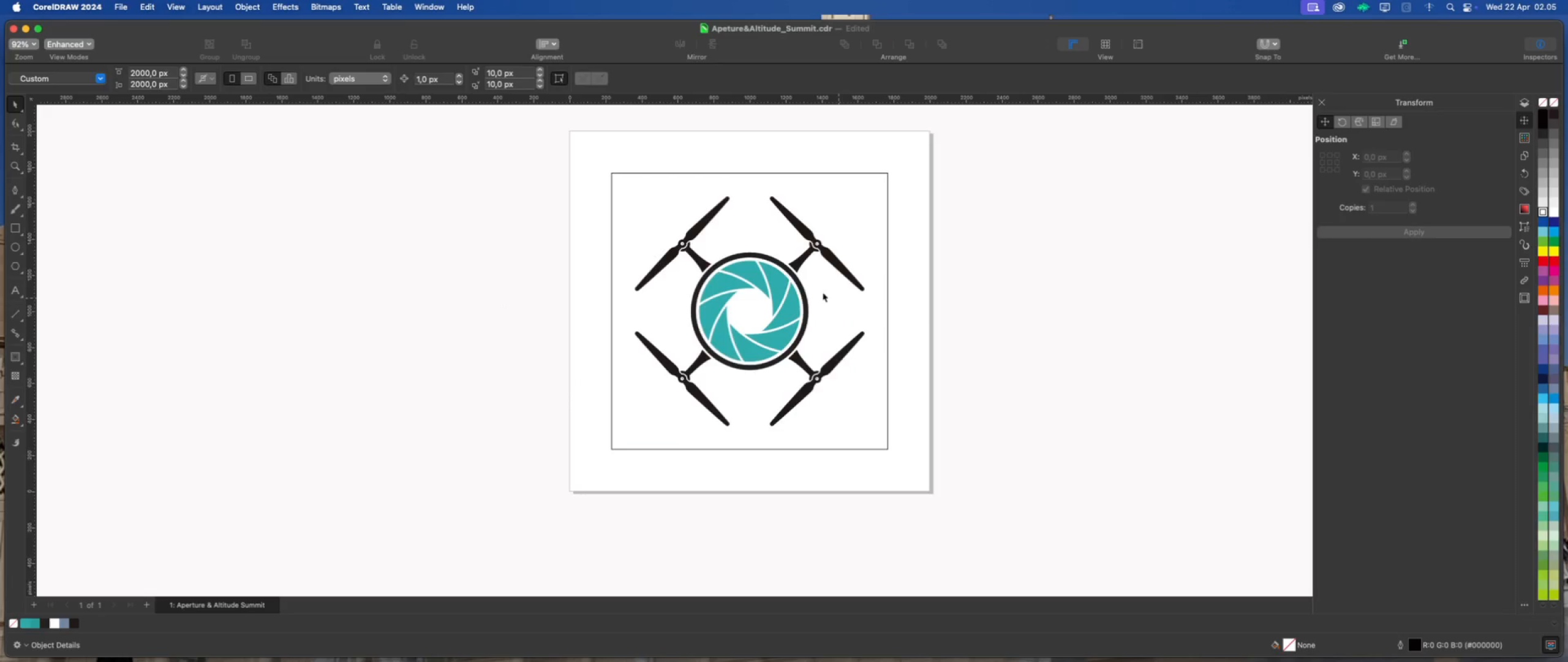 
left_click([851, 229])
 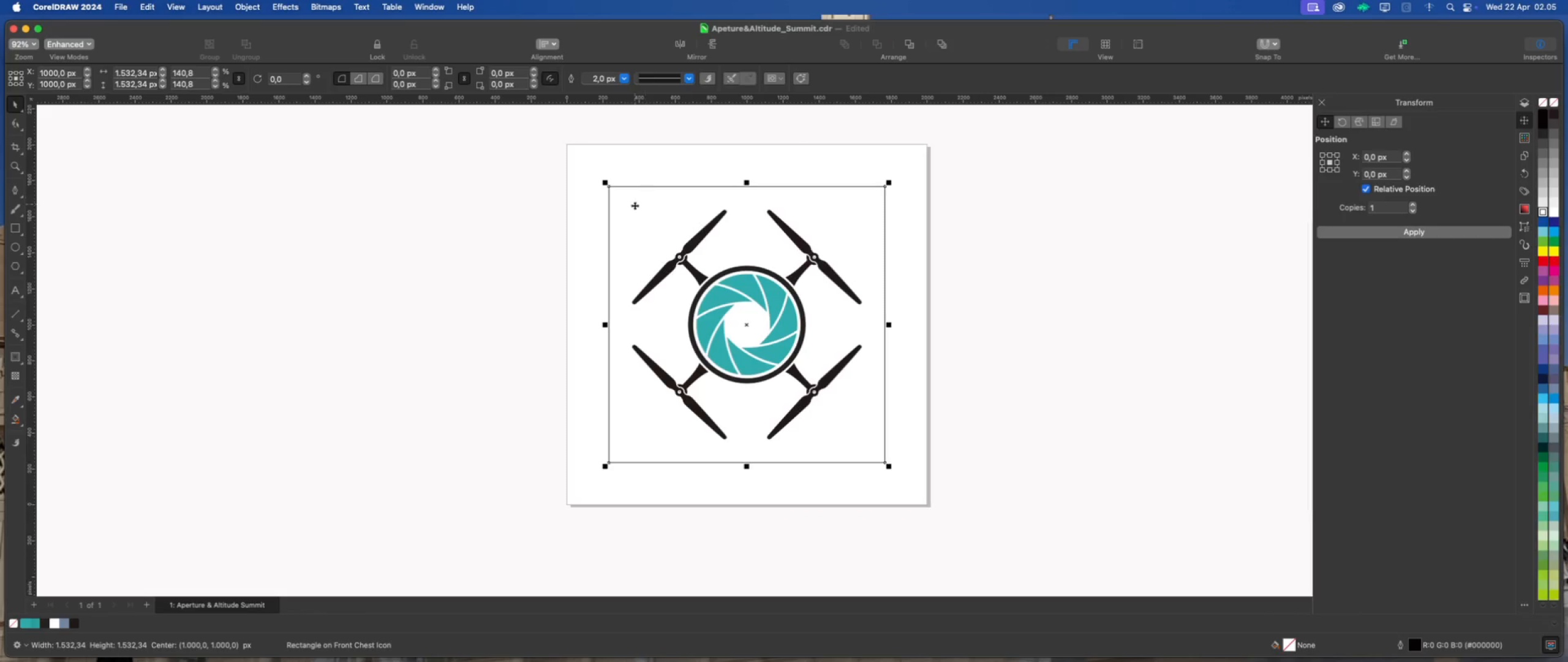 
scroll: coordinate [802, 242], scroll_direction: none, amount: 0.0
 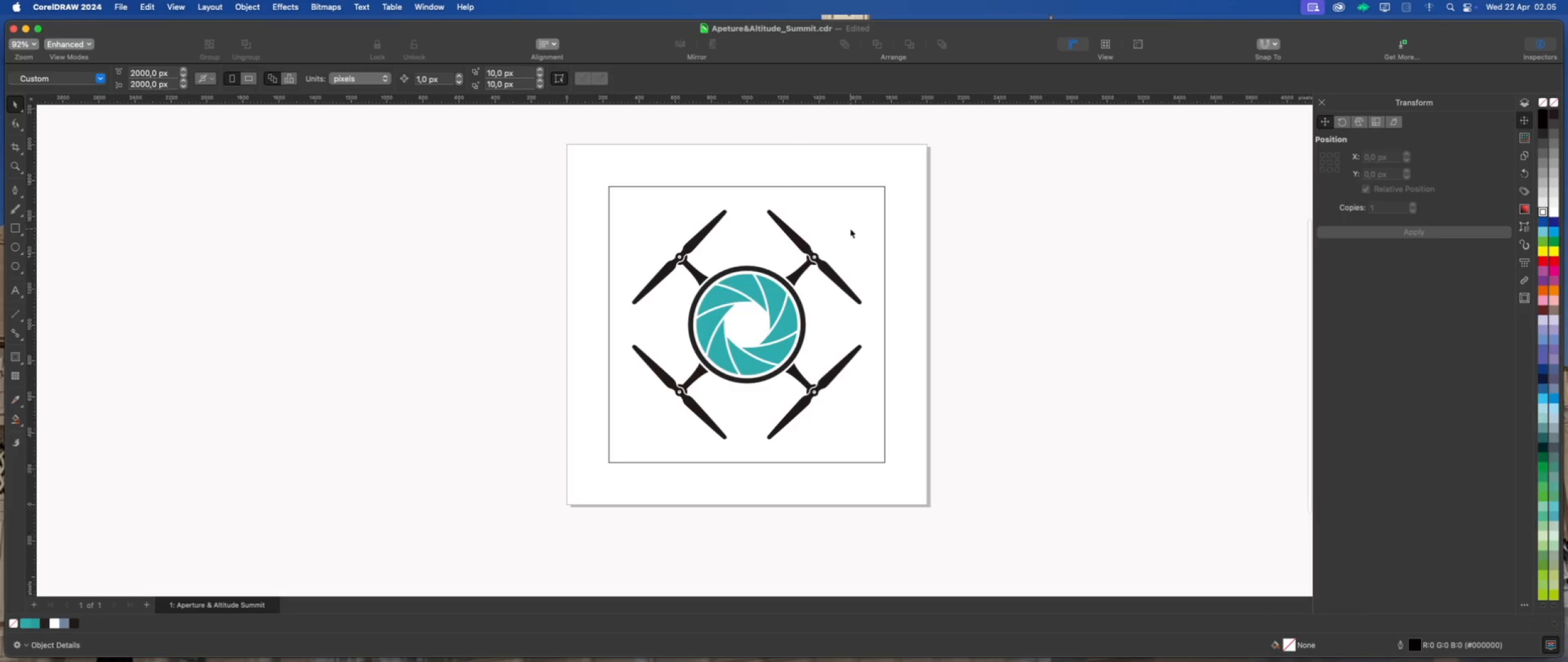 
scroll: coordinate [793, 252], scroll_direction: up, amount: 1.0
 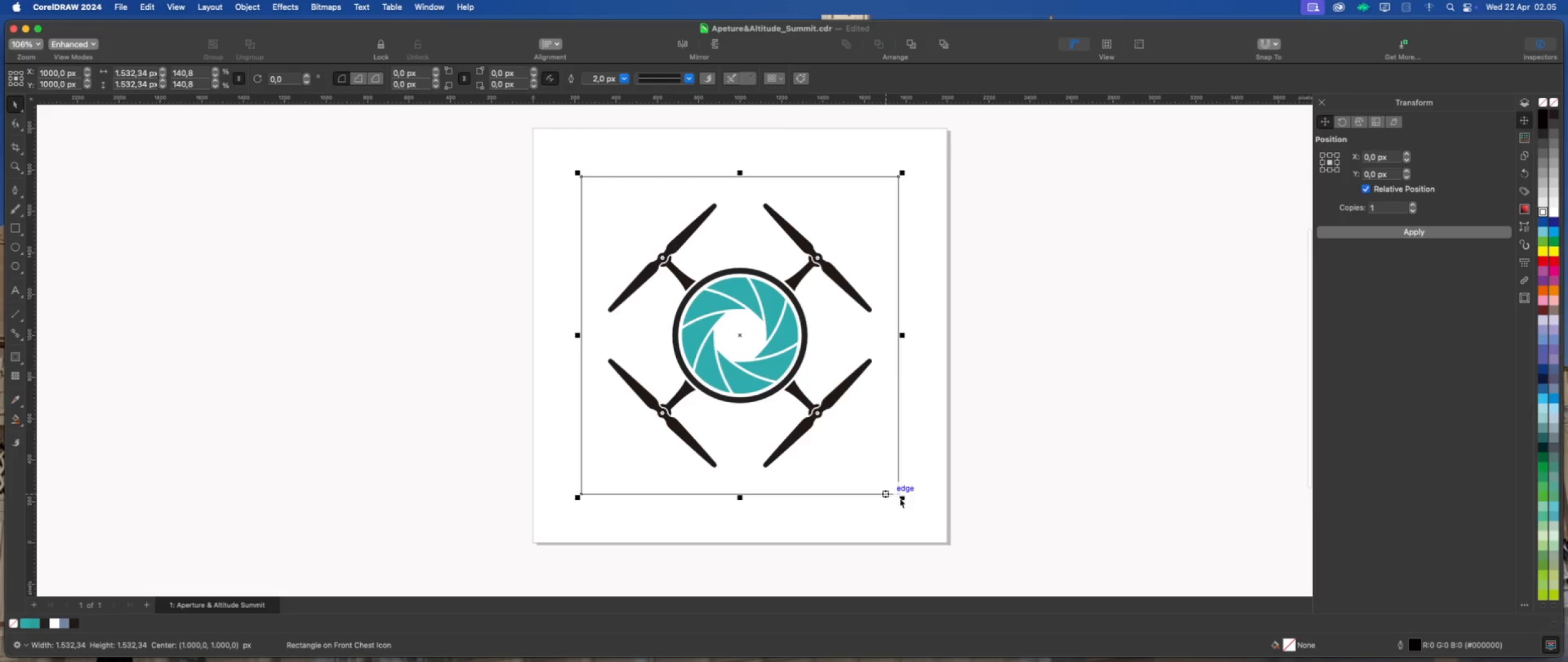 
left_click_drag(start_coordinate=[905, 500], to_coordinate=[889, 490])
 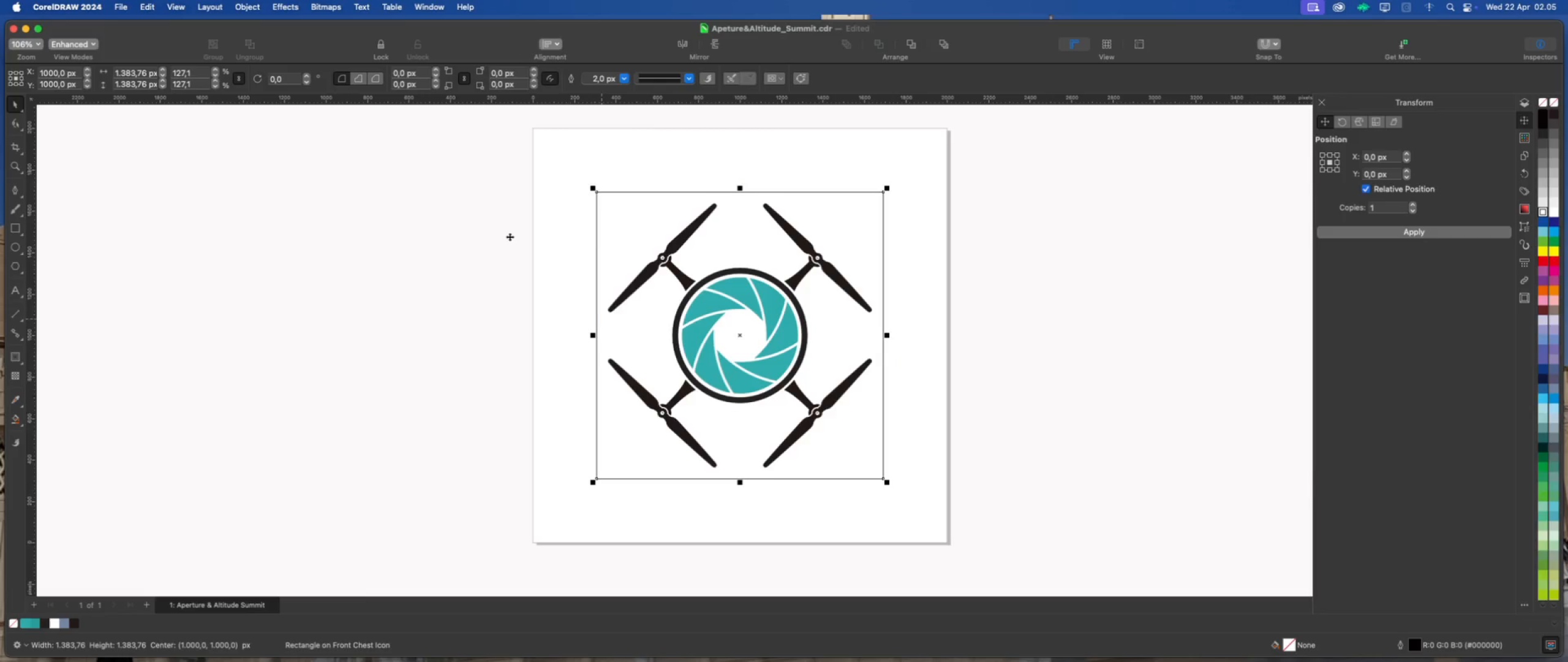 
hold_key(key=ShiftLeft, duration=1.53)
 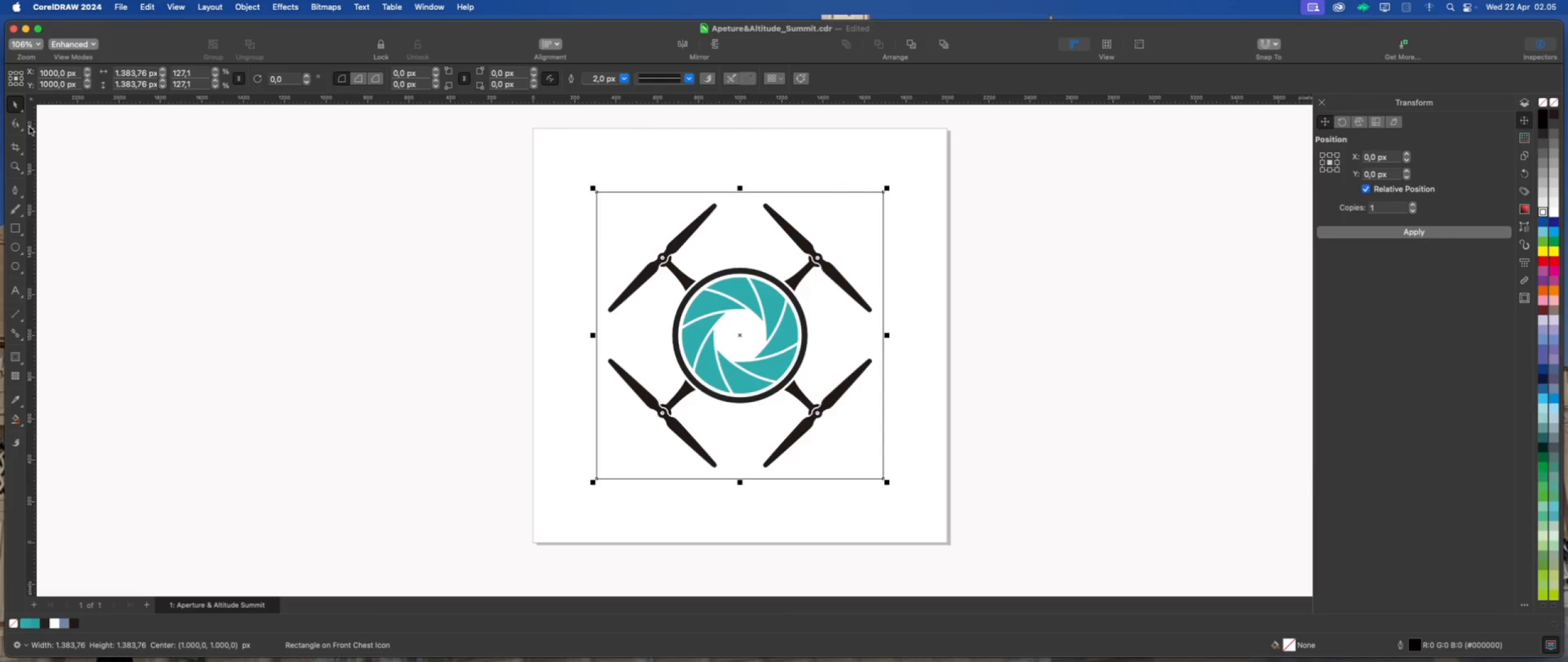 
left_click([18, 124])
 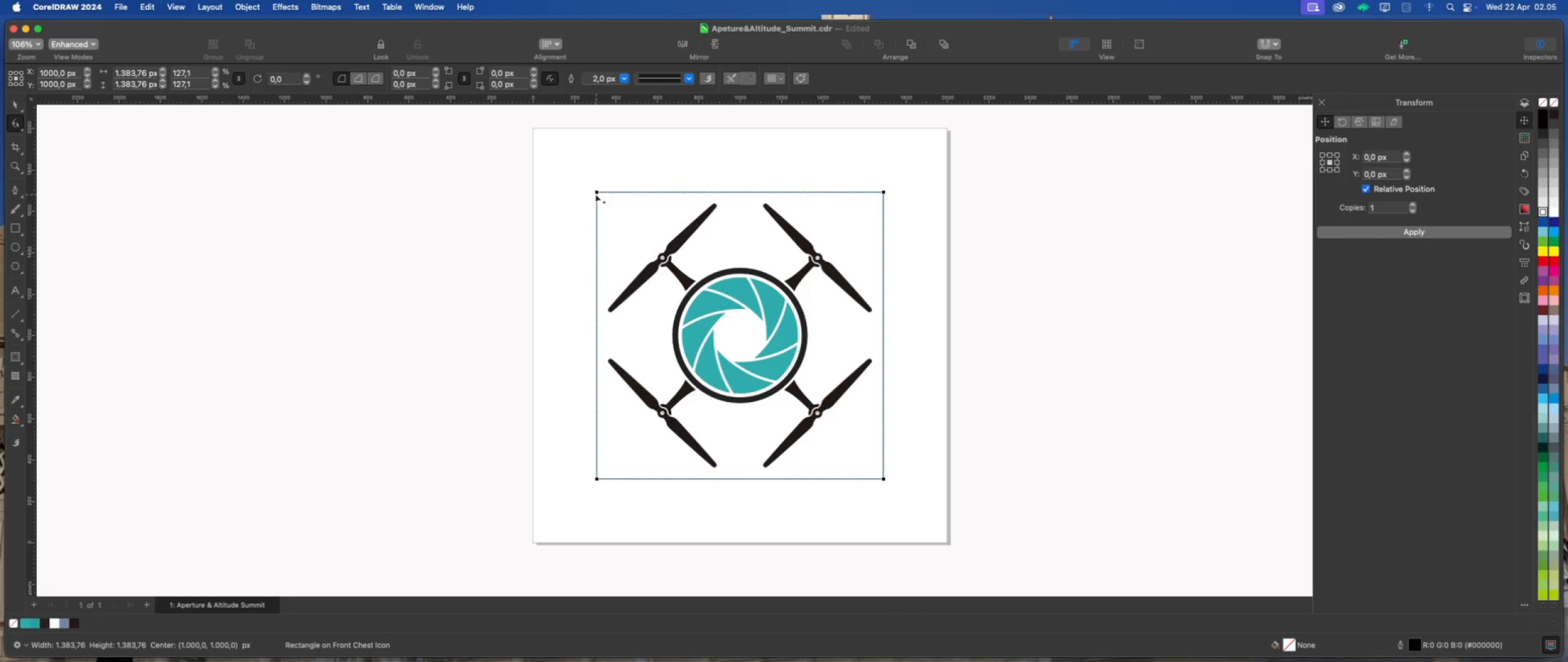 
left_click_drag(start_coordinate=[595, 192], to_coordinate=[597, 218])
 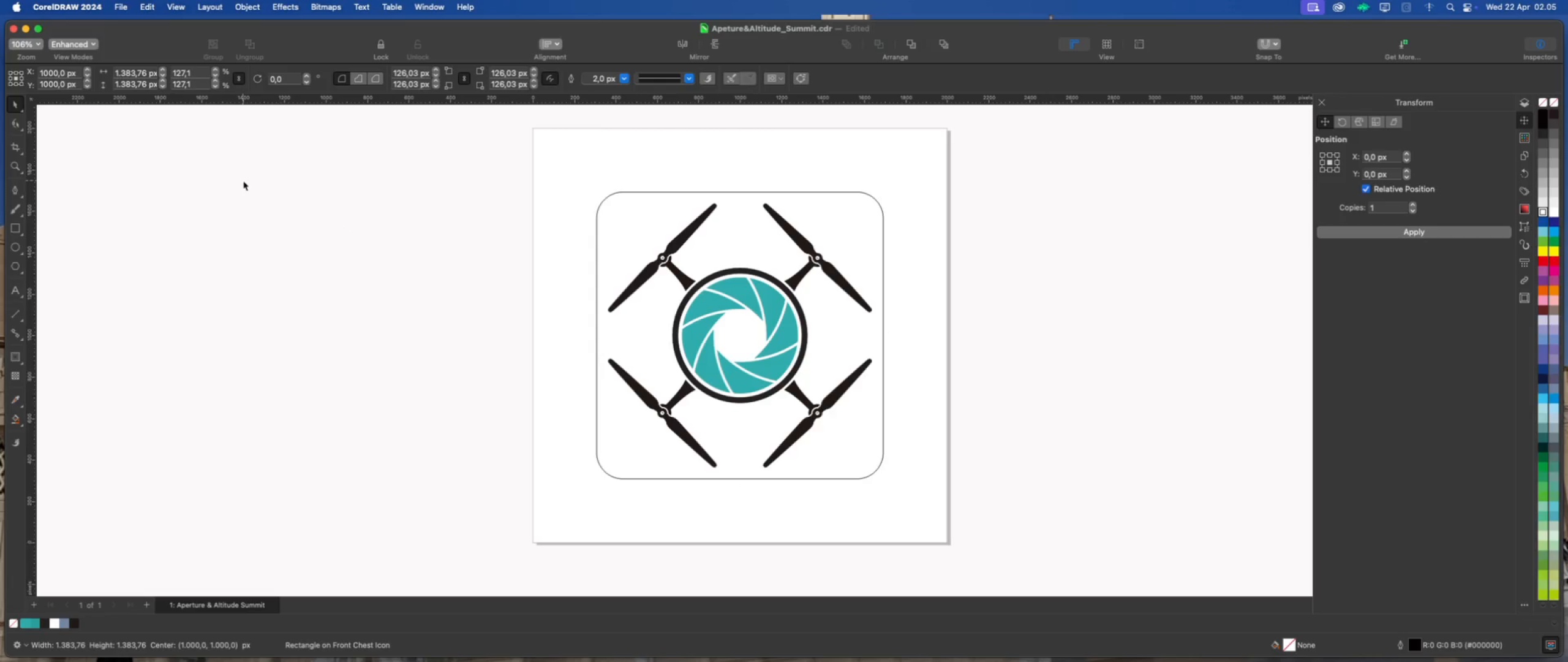 
left_click([615, 221])
 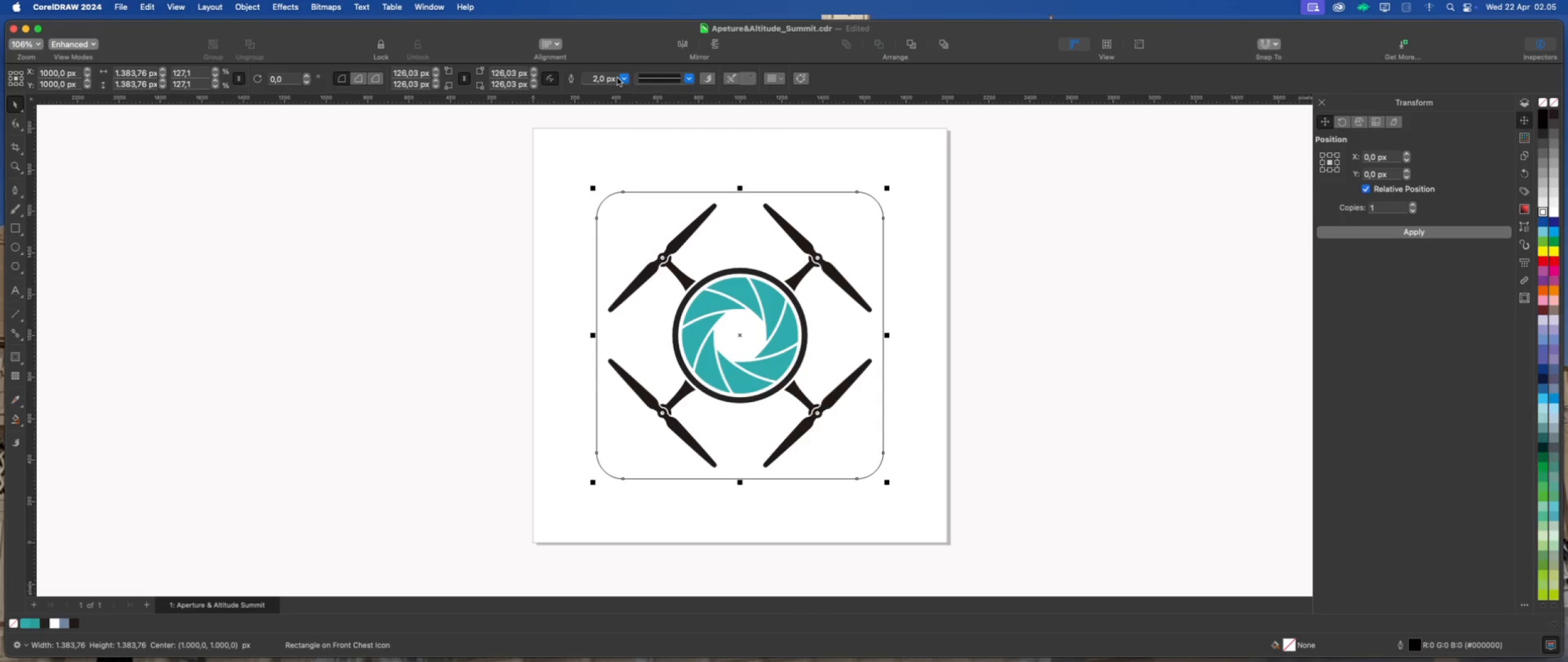 
left_click([625, 78])
 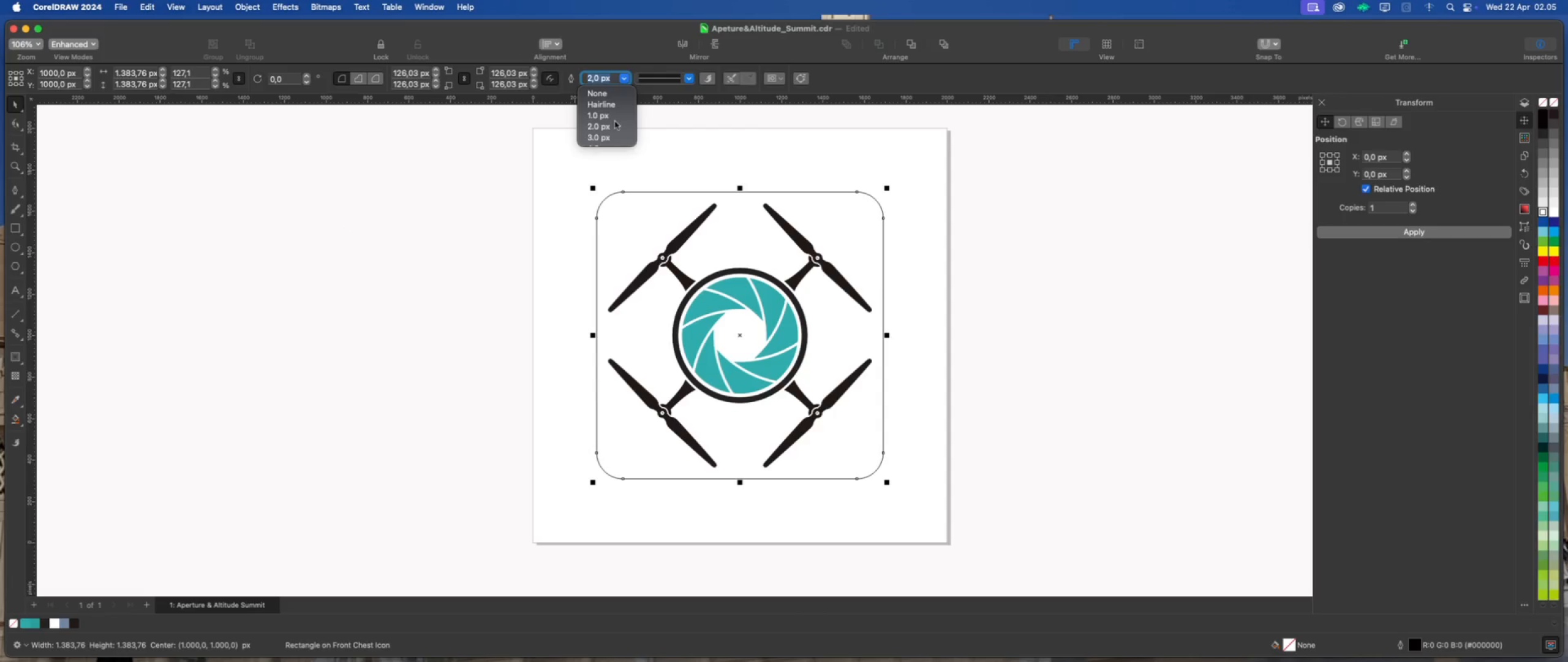 
left_click([606, 135])
 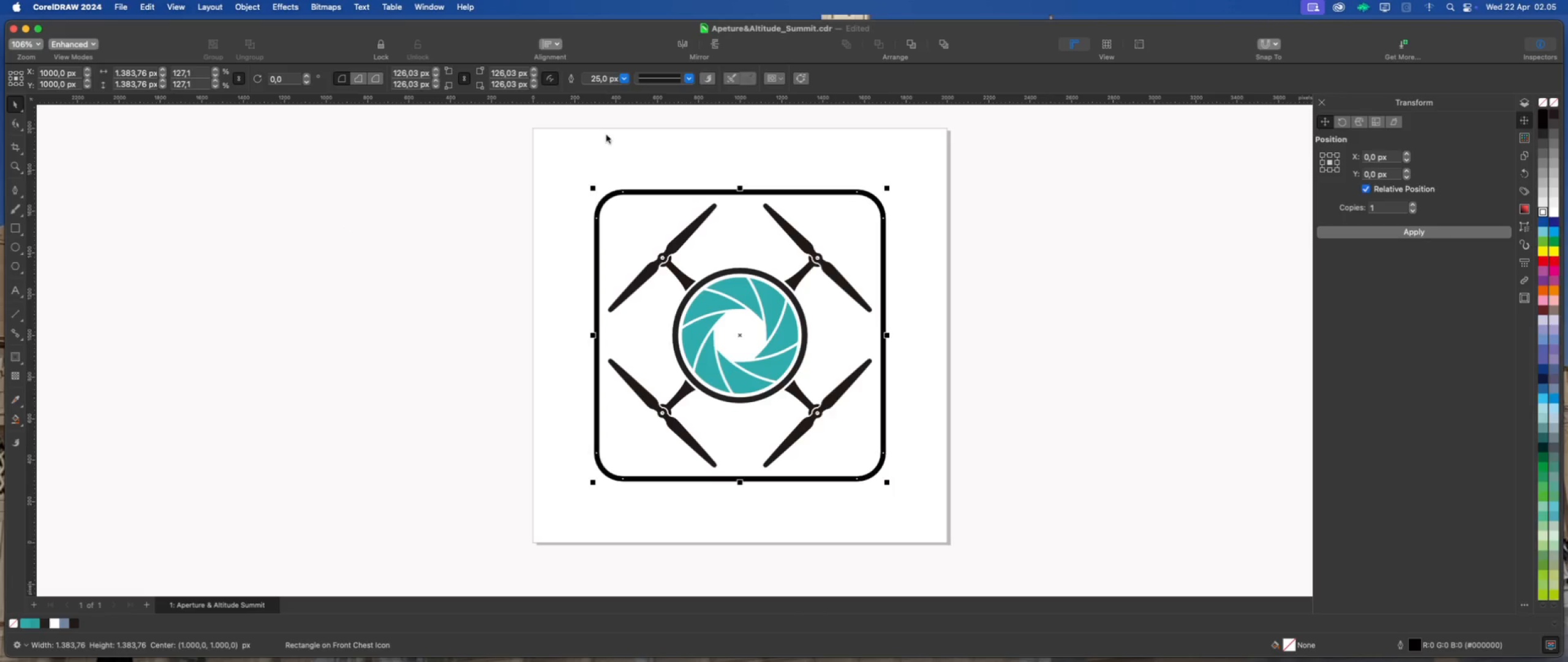 
scroll: coordinate [609, 133], scroll_direction: down, amount: 21.0
 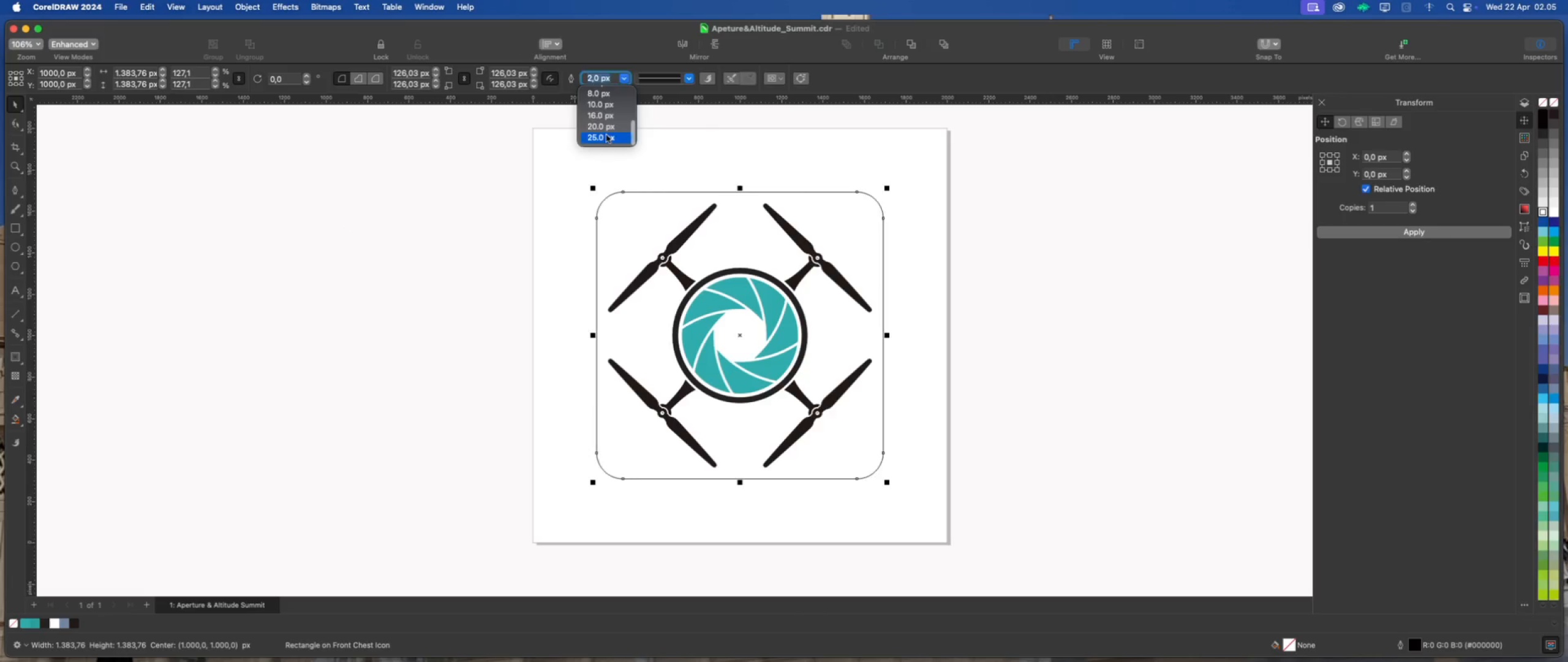 
left_click([510, 182])
 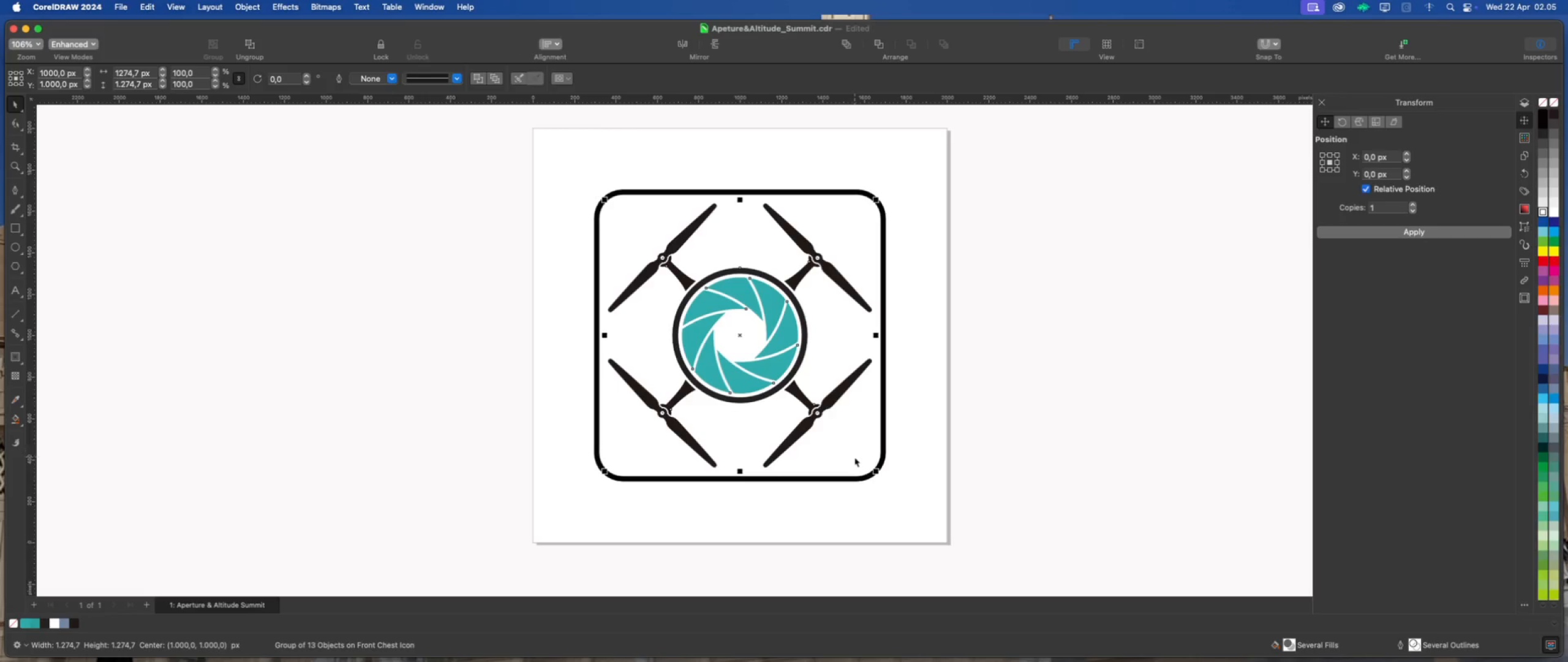 
left_click_drag(start_coordinate=[877, 472], to_coordinate=[874, 467])
 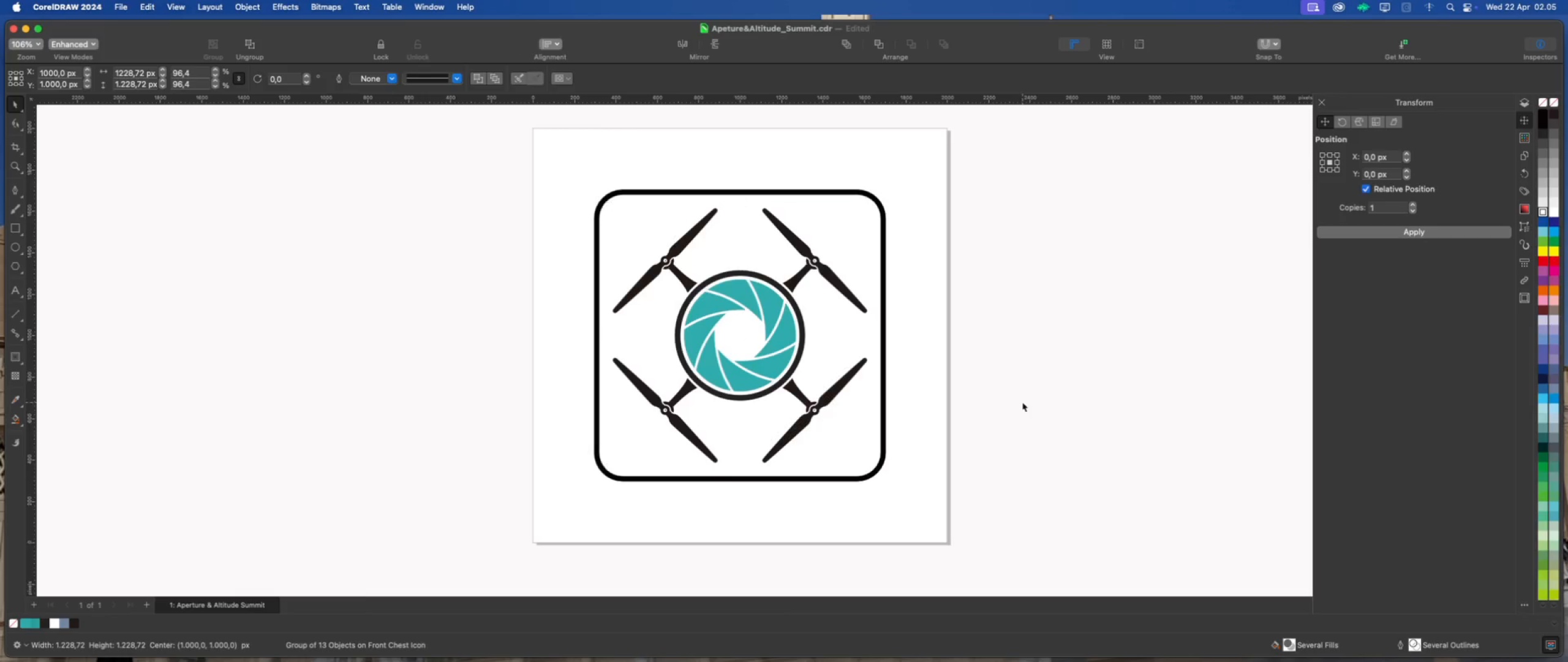 
hold_key(key=ShiftLeft, duration=2.06)
 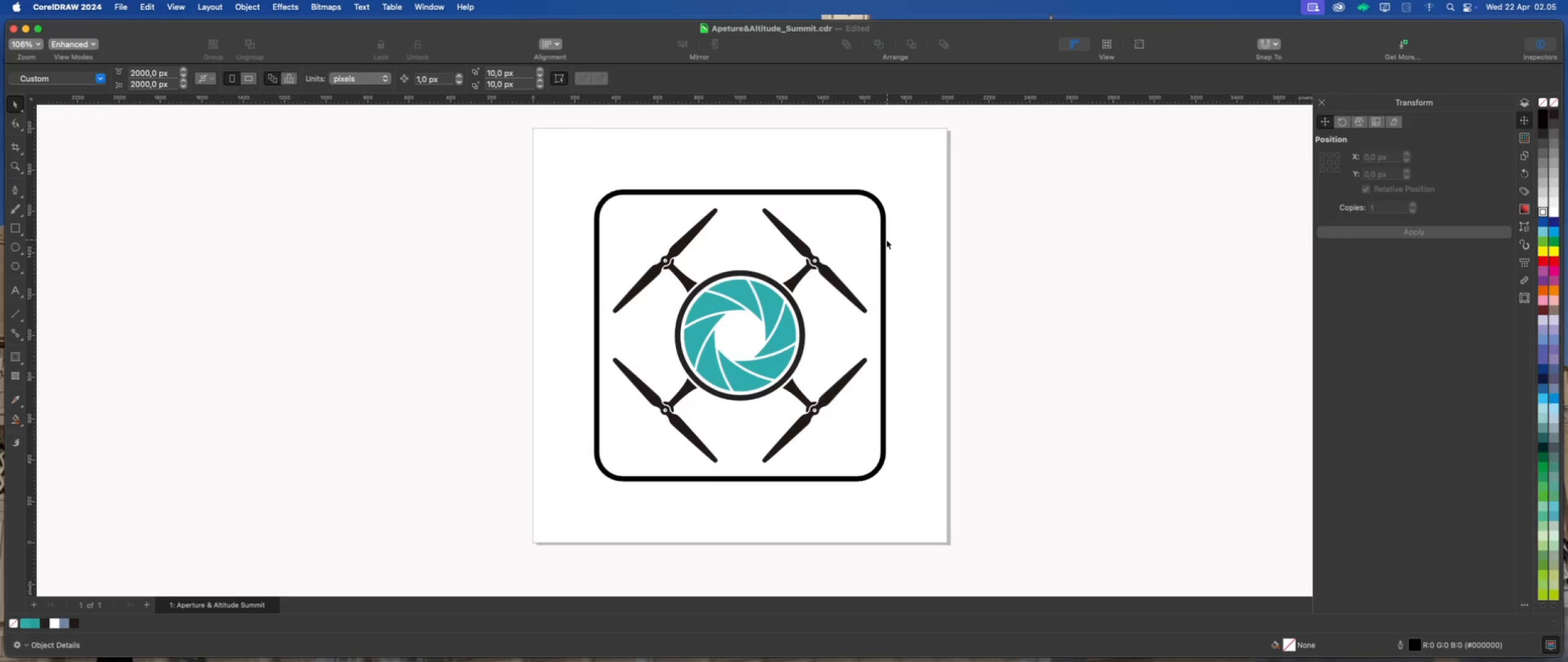 
left_click([885, 238])
 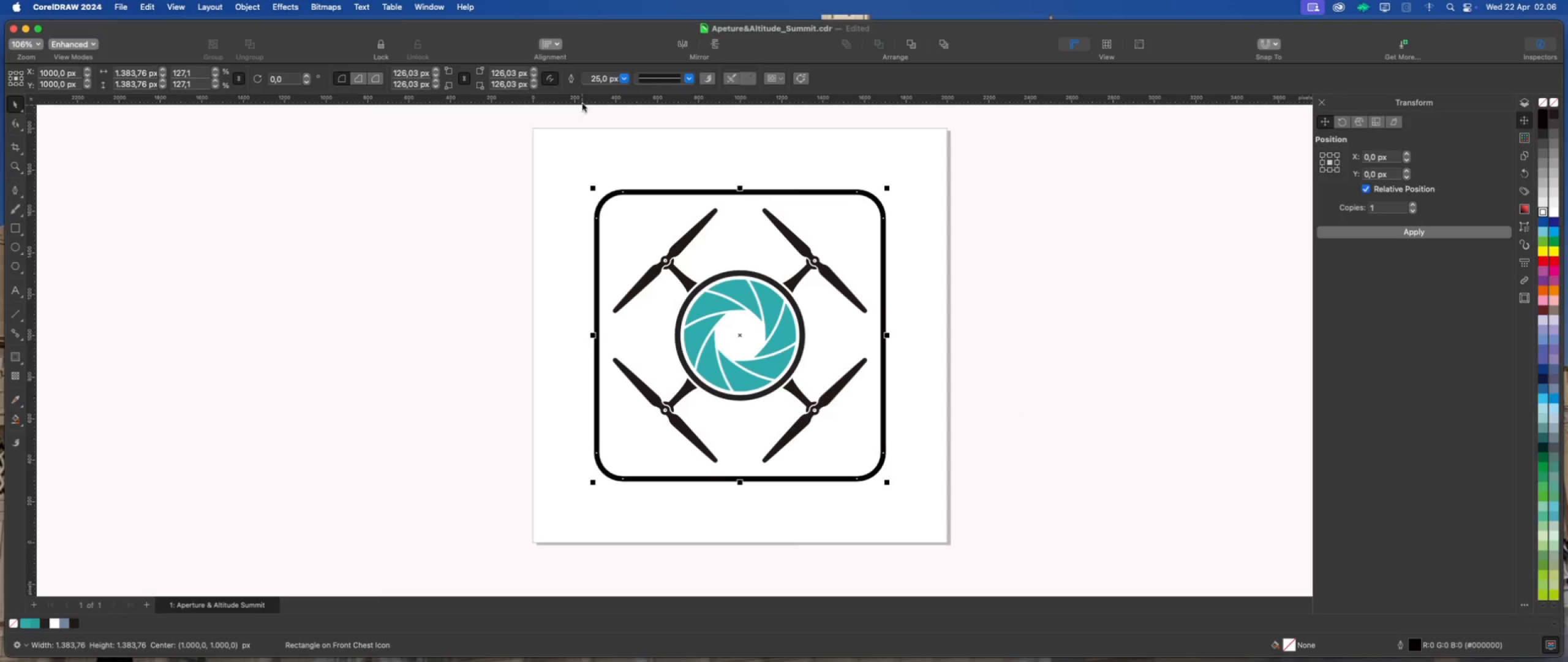 
left_click([599, 82])
 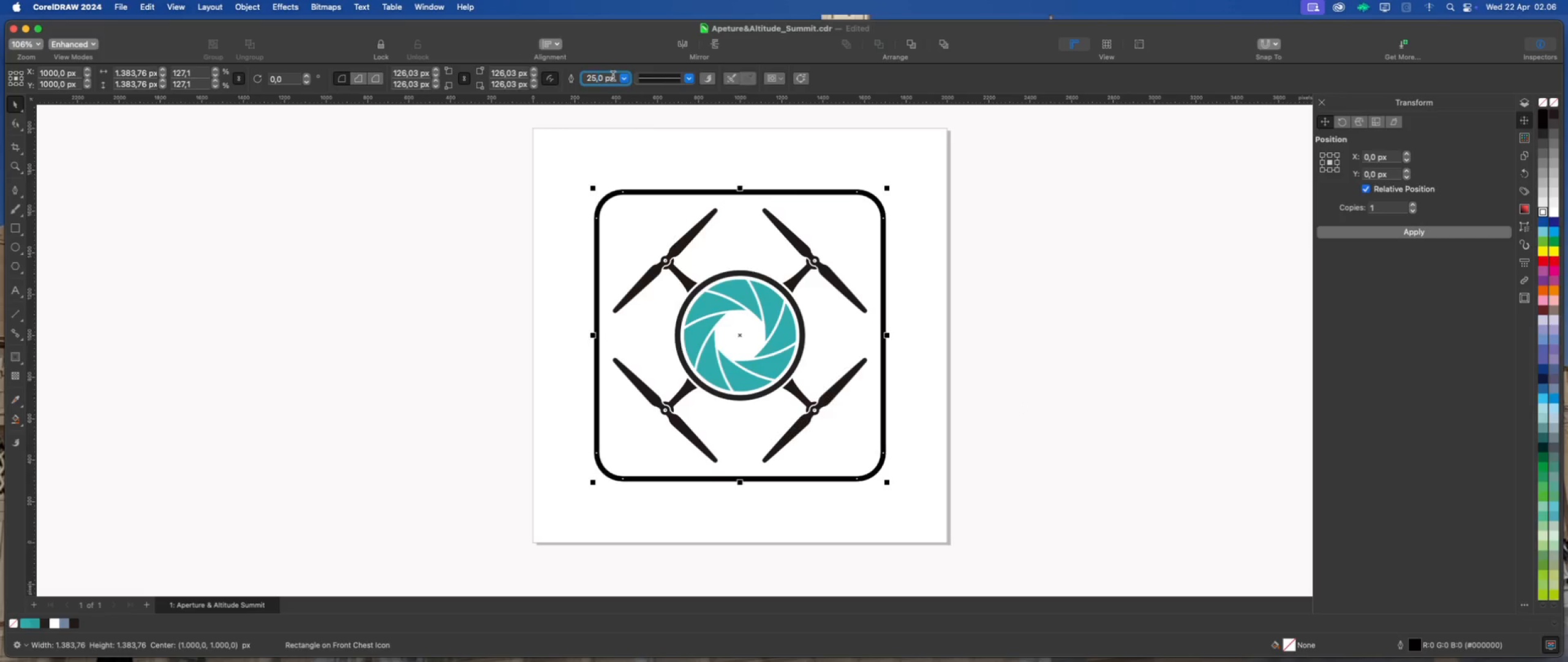 
left_click_drag(start_coordinate=[615, 77], to_coordinate=[583, 79])
 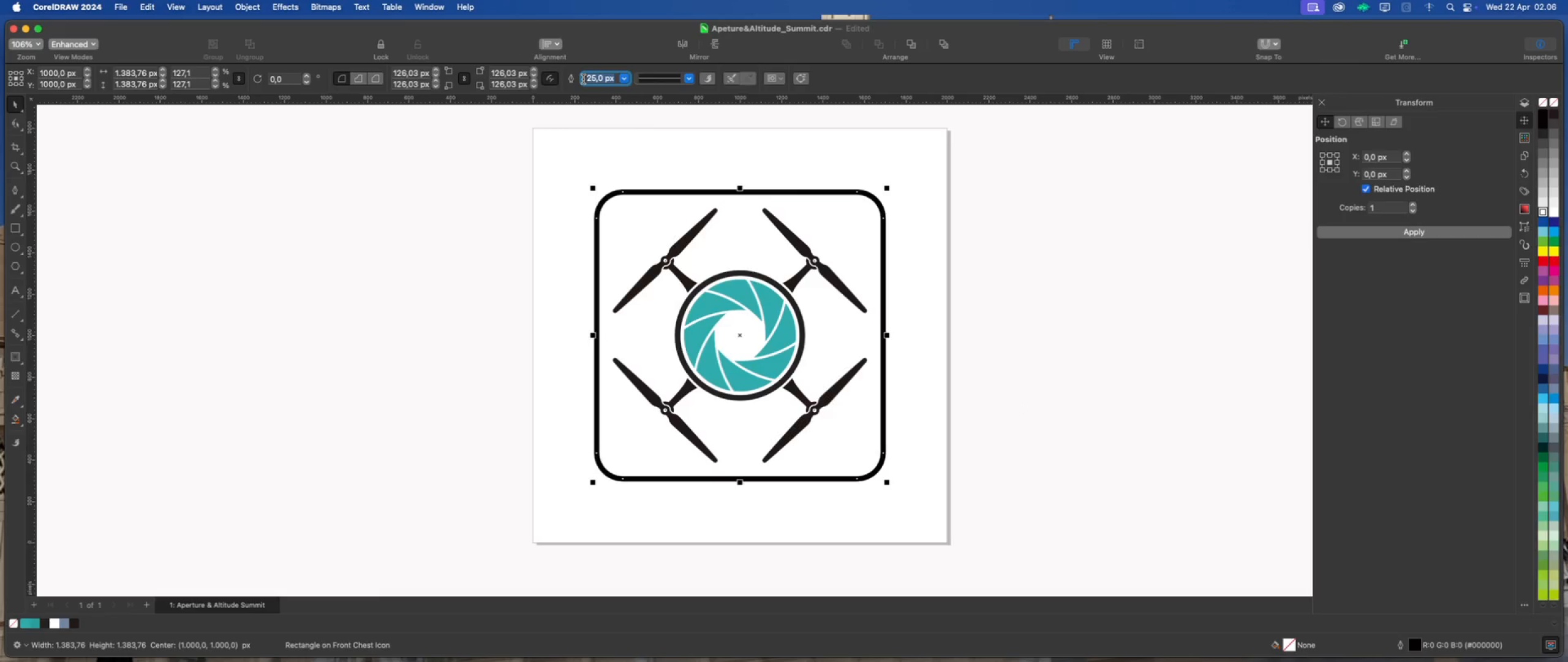 
key(Numpad7)
 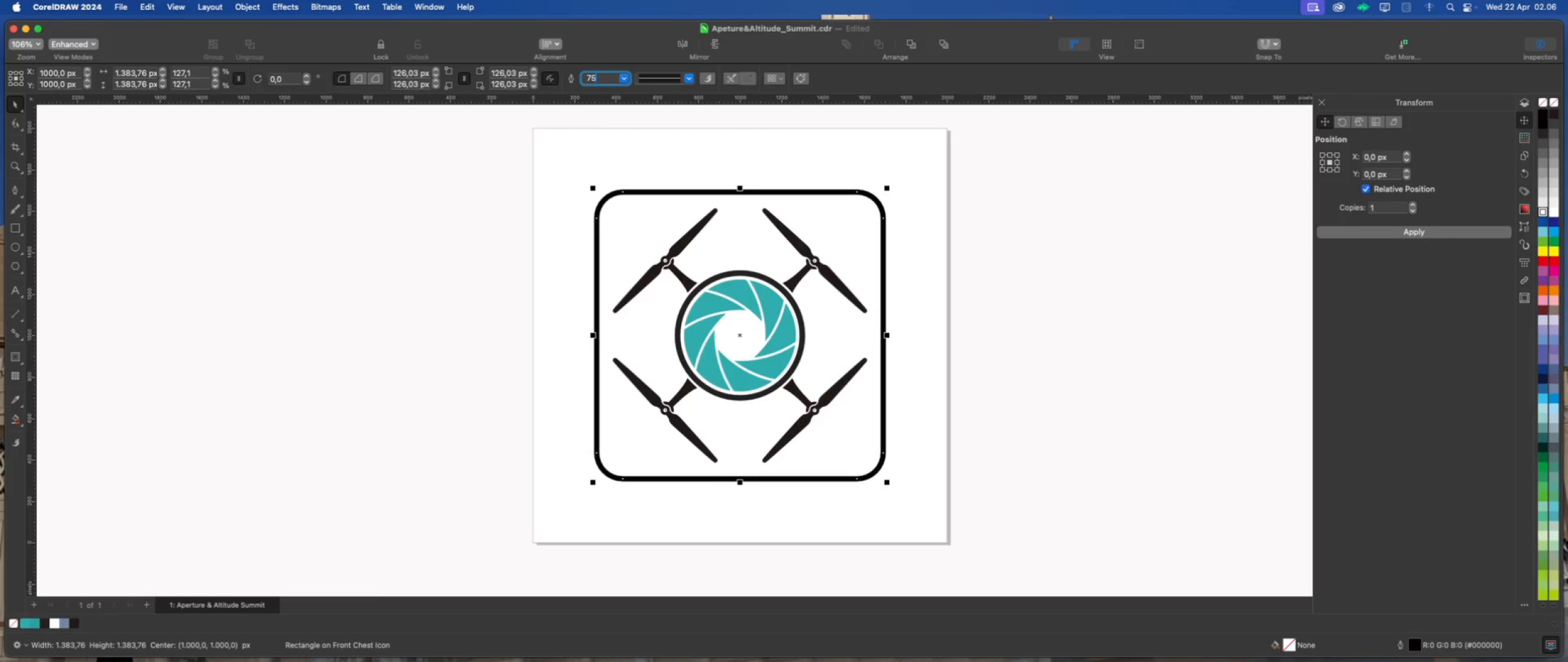 
key(Numpad5)
 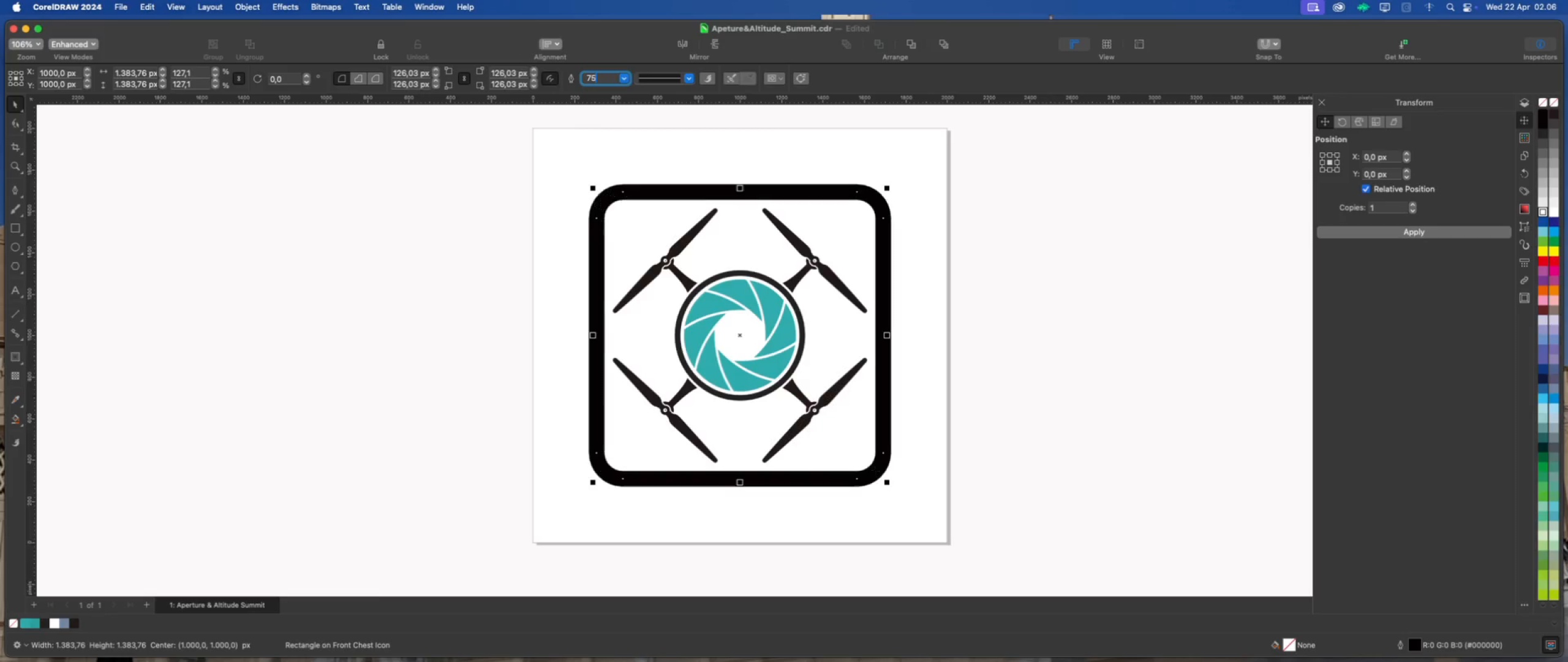 
key(Enter)
 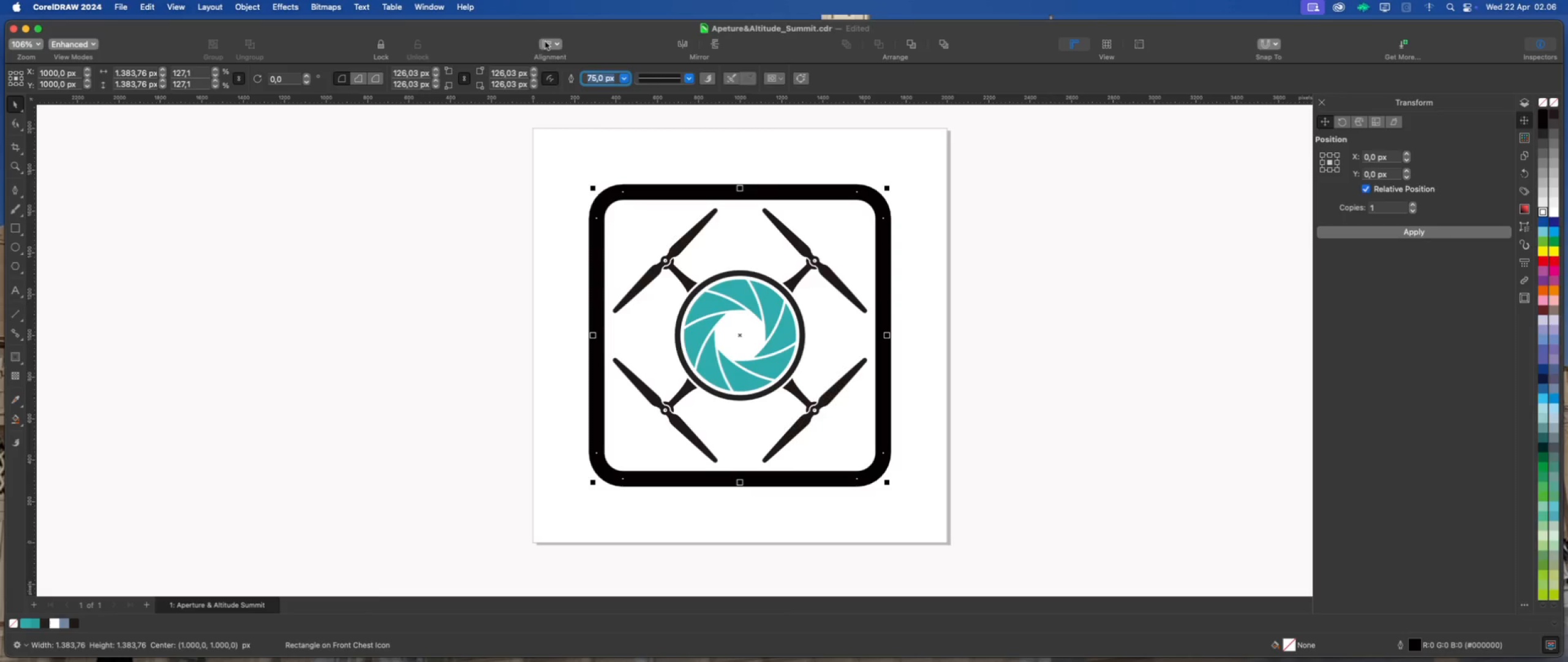 
left_click([605, 80])
 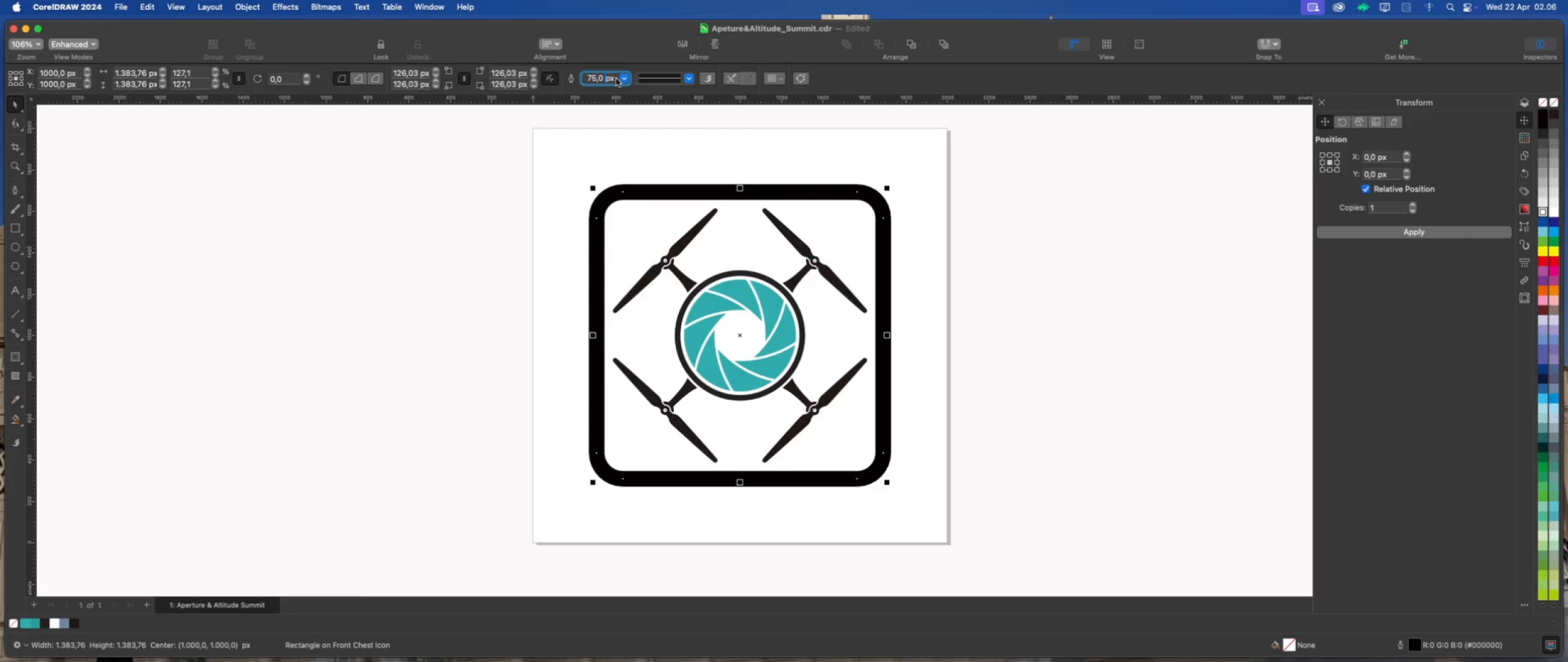 
left_click_drag(start_coordinate=[616, 78], to_coordinate=[575, 87])
 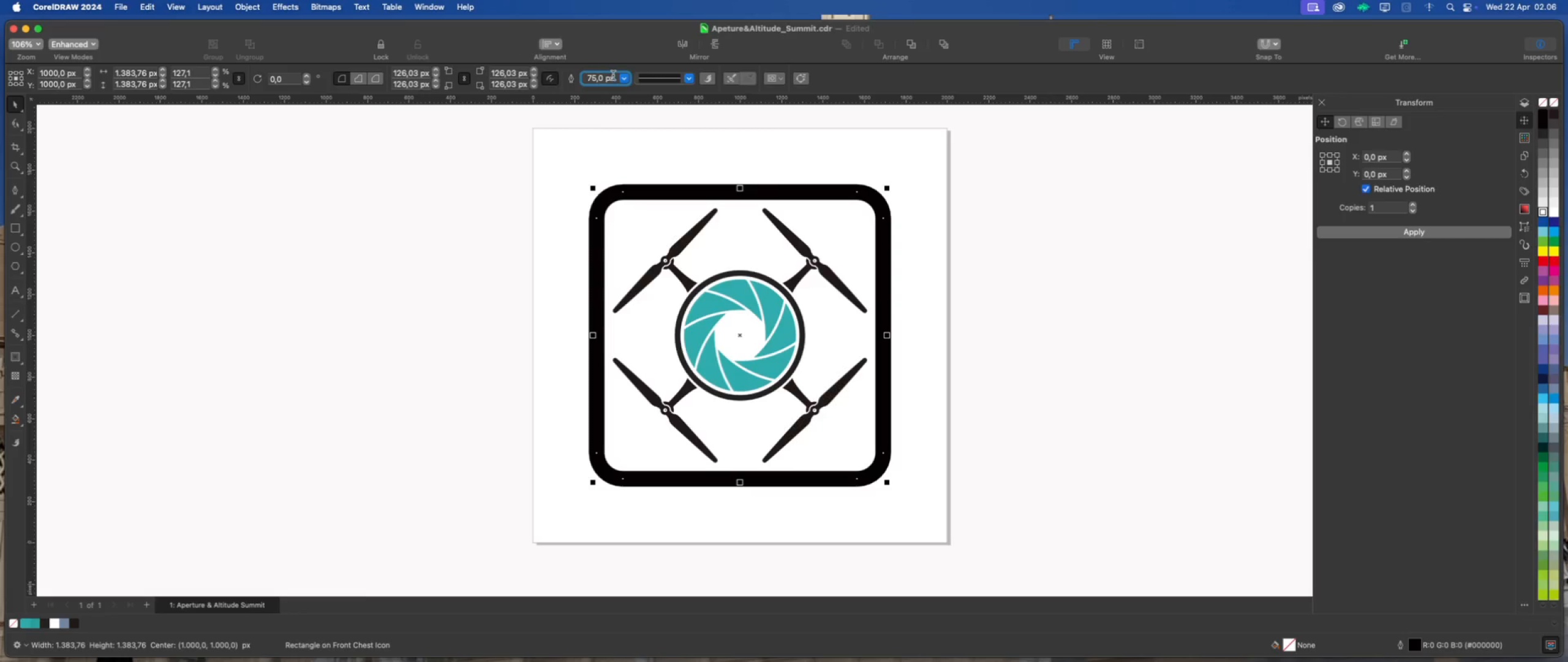 
left_click_drag(start_coordinate=[613, 75], to_coordinate=[575, 80])
 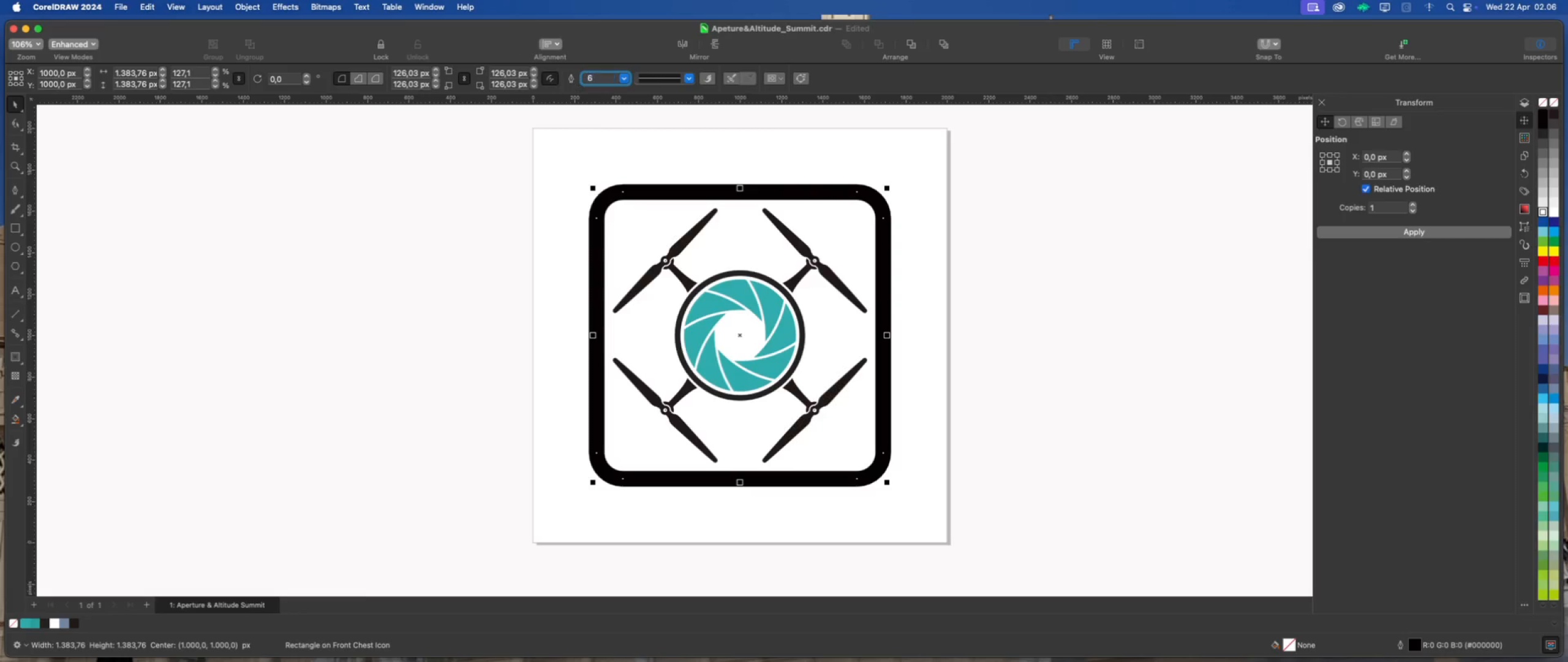 
key(Numpad6)
 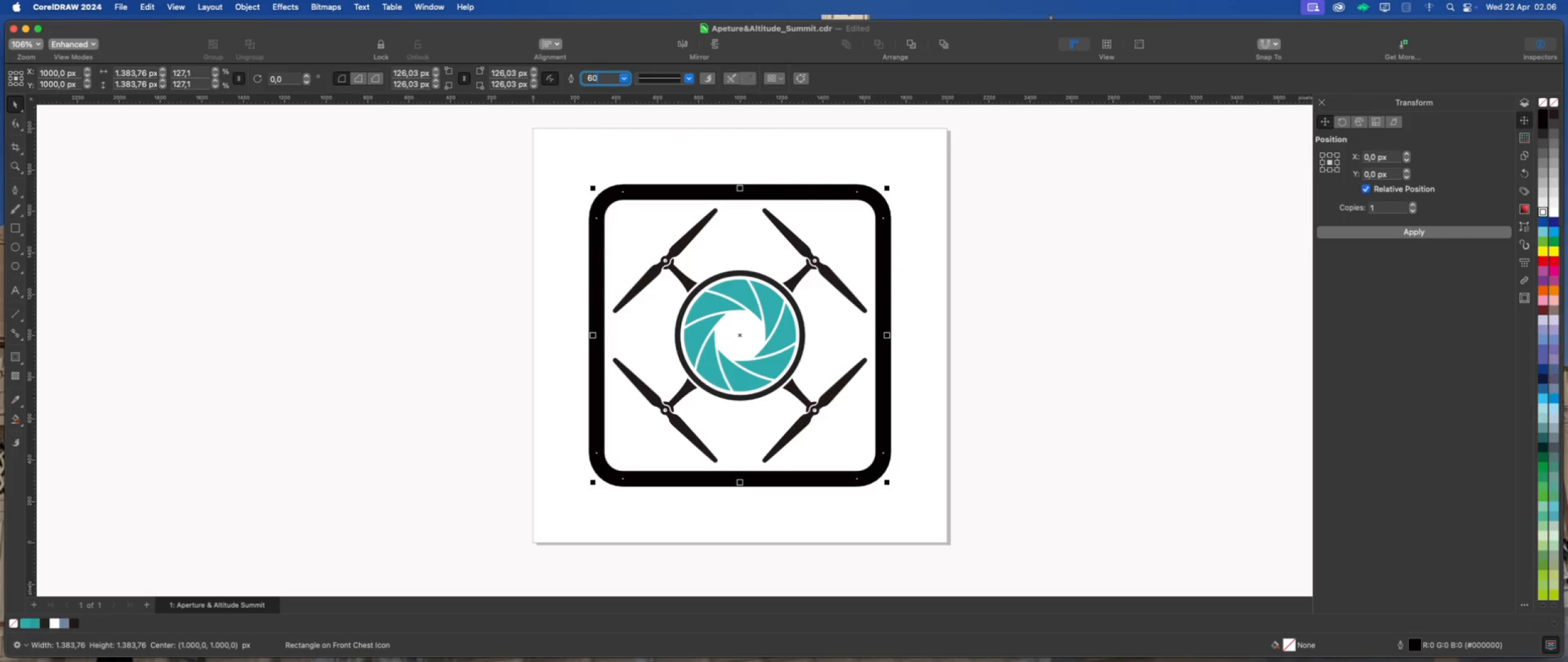 
key(Numpad0)
 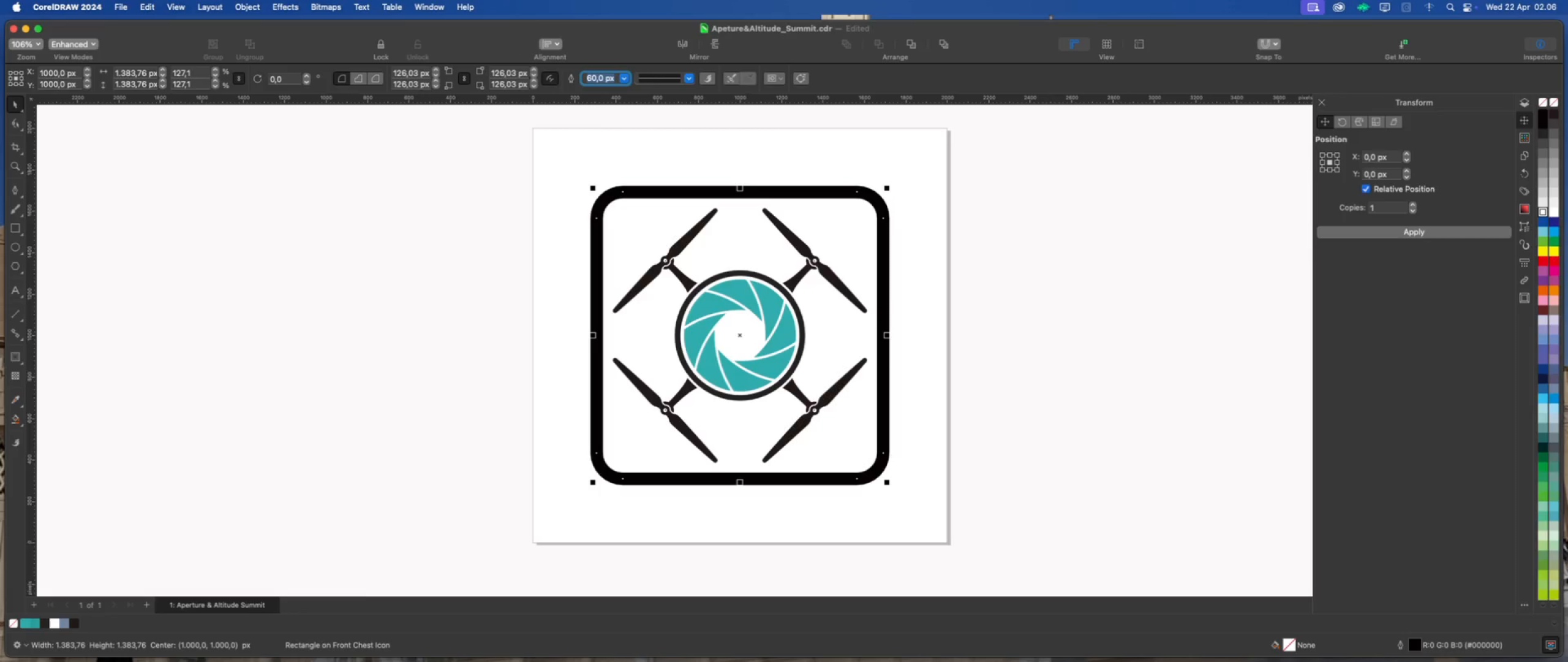 
key(Enter)
 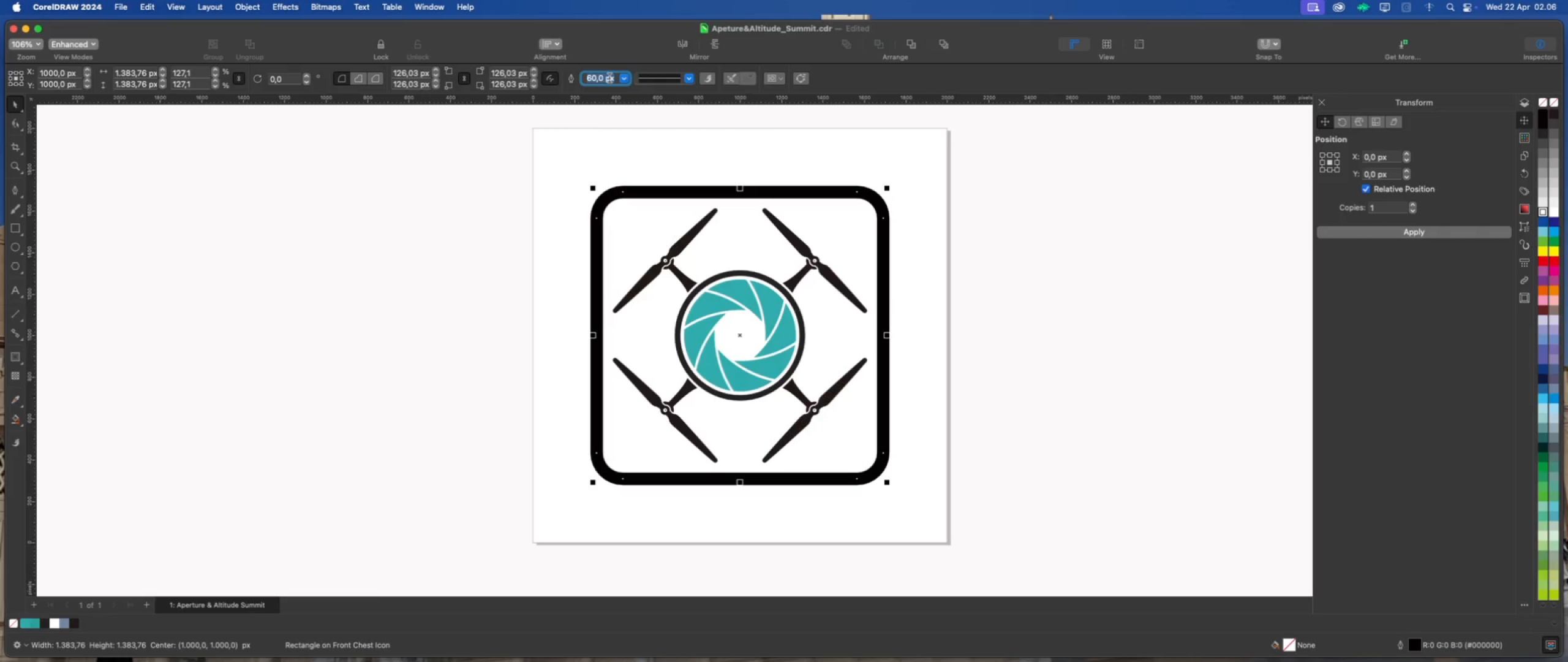 
key(Numpad5)
 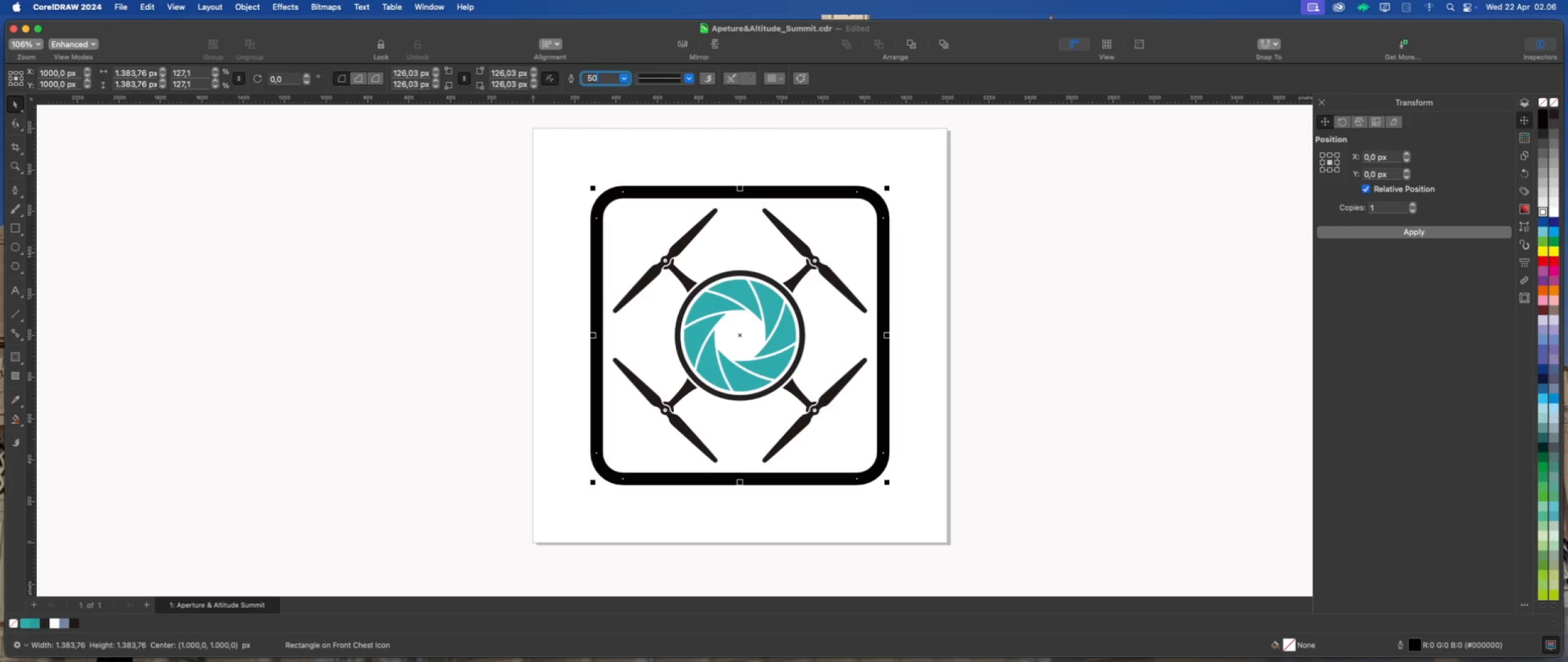 
key(Numpad0)
 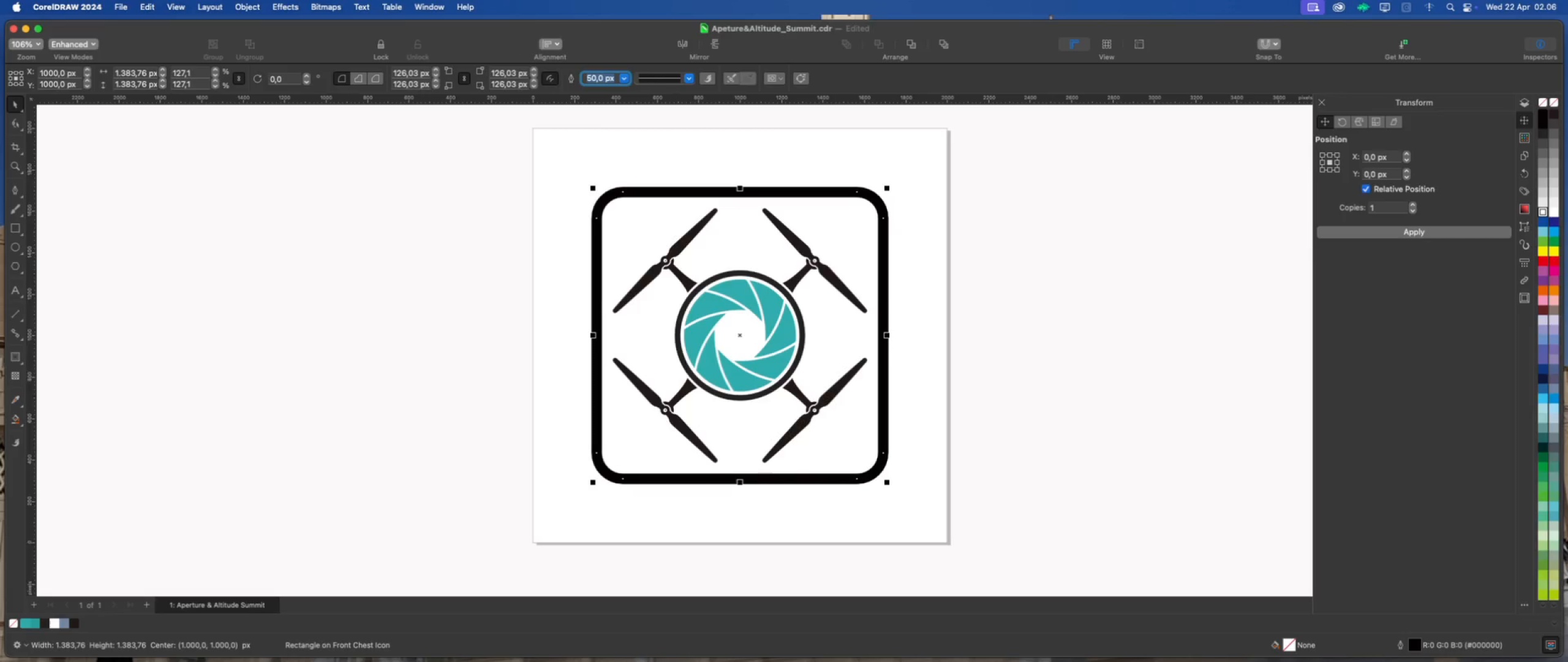 
key(Enter)
 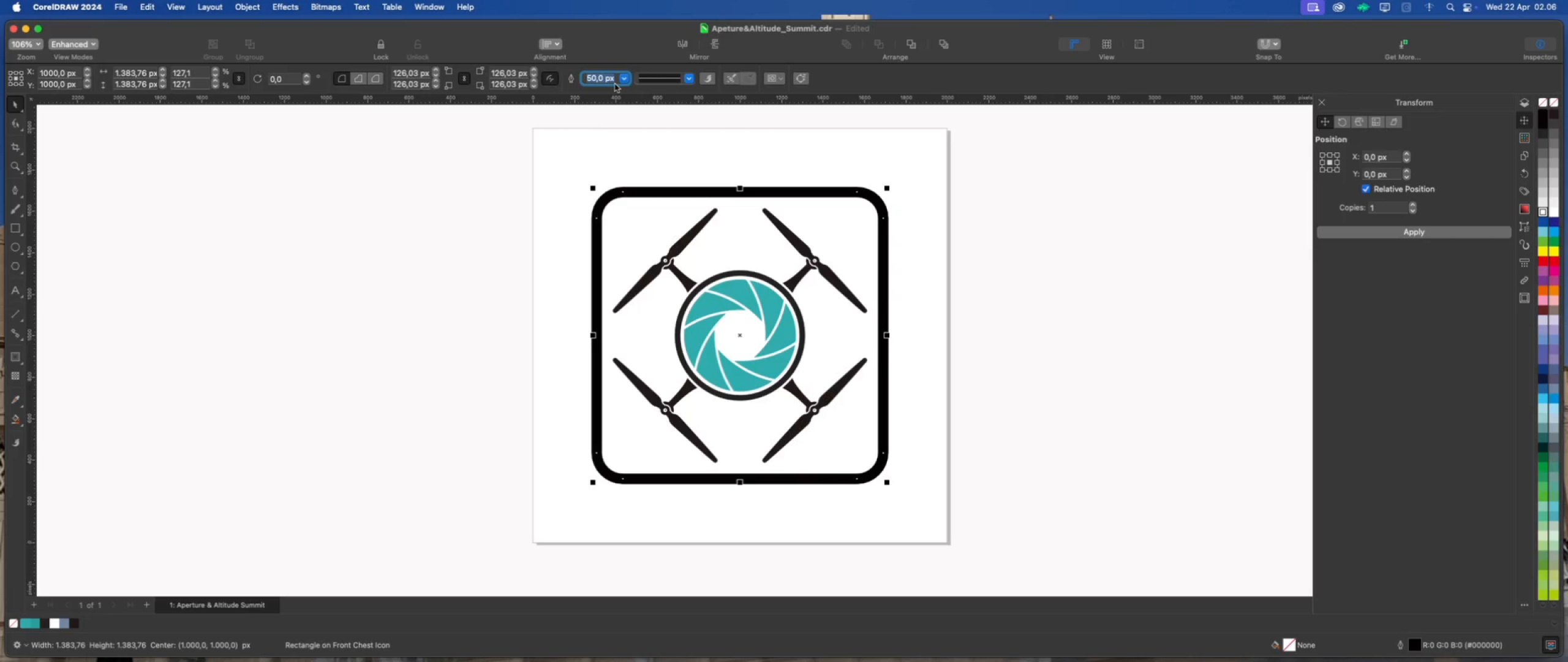 
left_click([617, 79])
 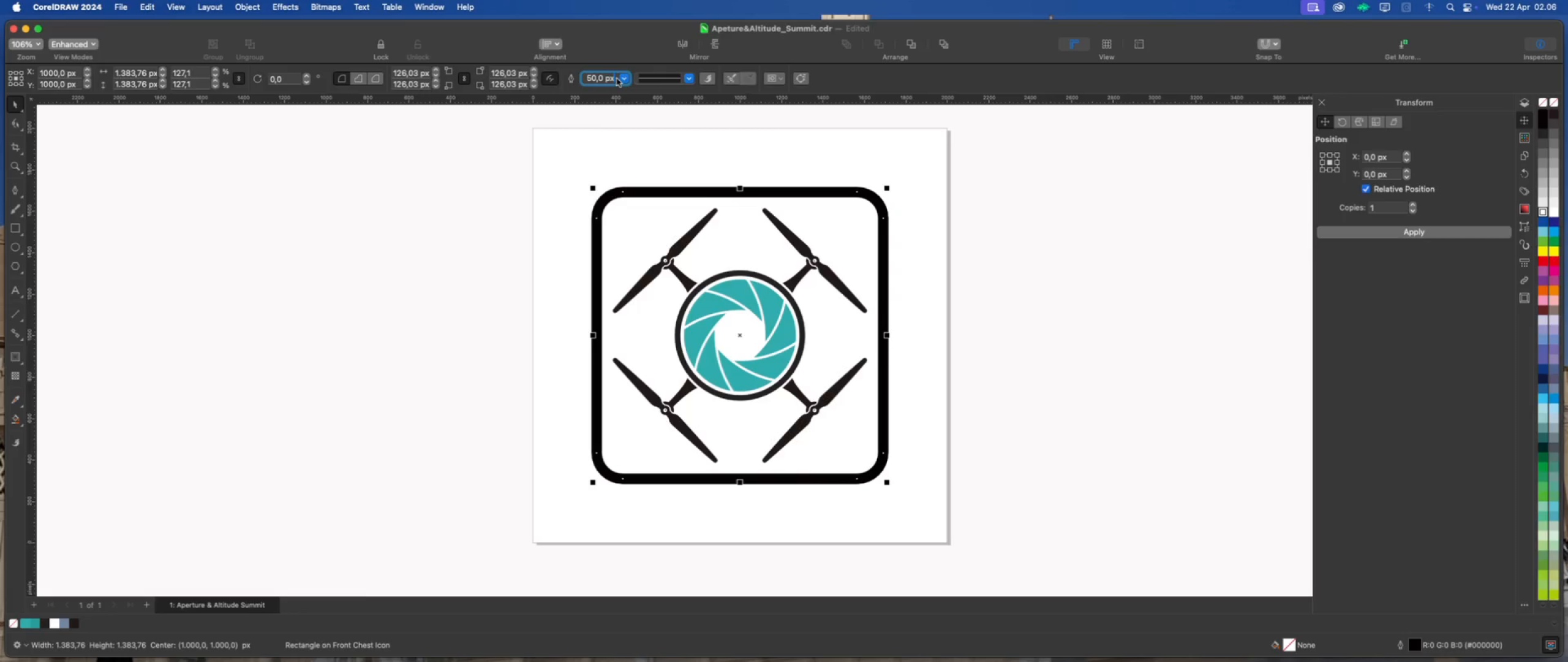 
left_click_drag(start_coordinate=[617, 78], to_coordinate=[575, 78])
 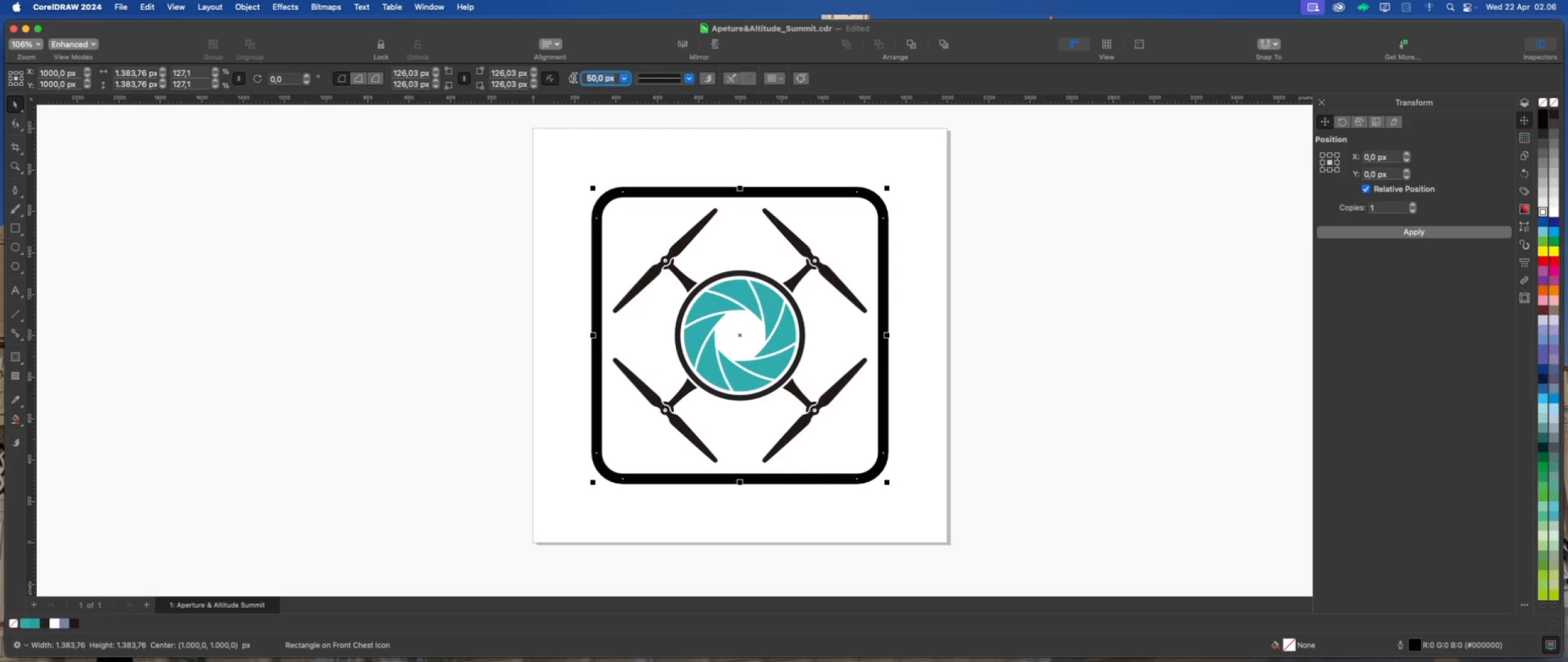 
key(Numpad4)
 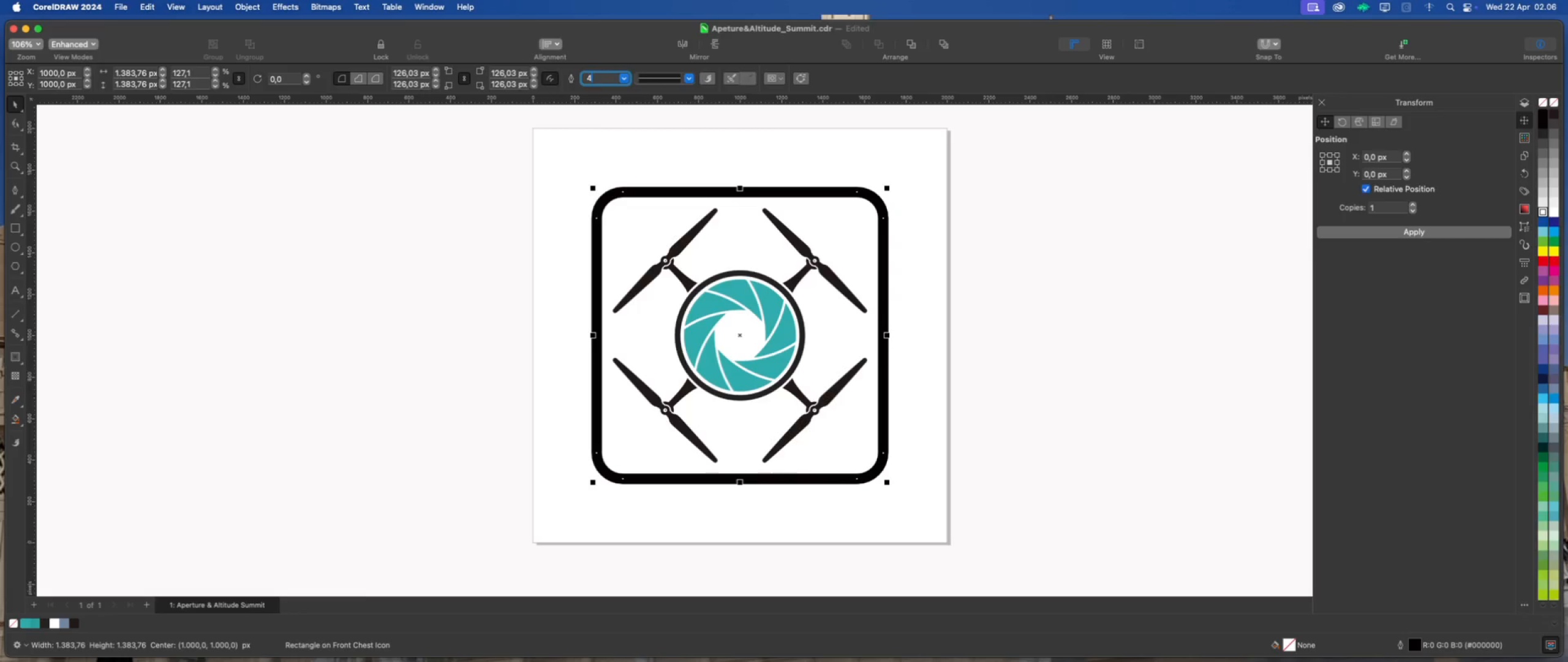 
key(Numpad0)
 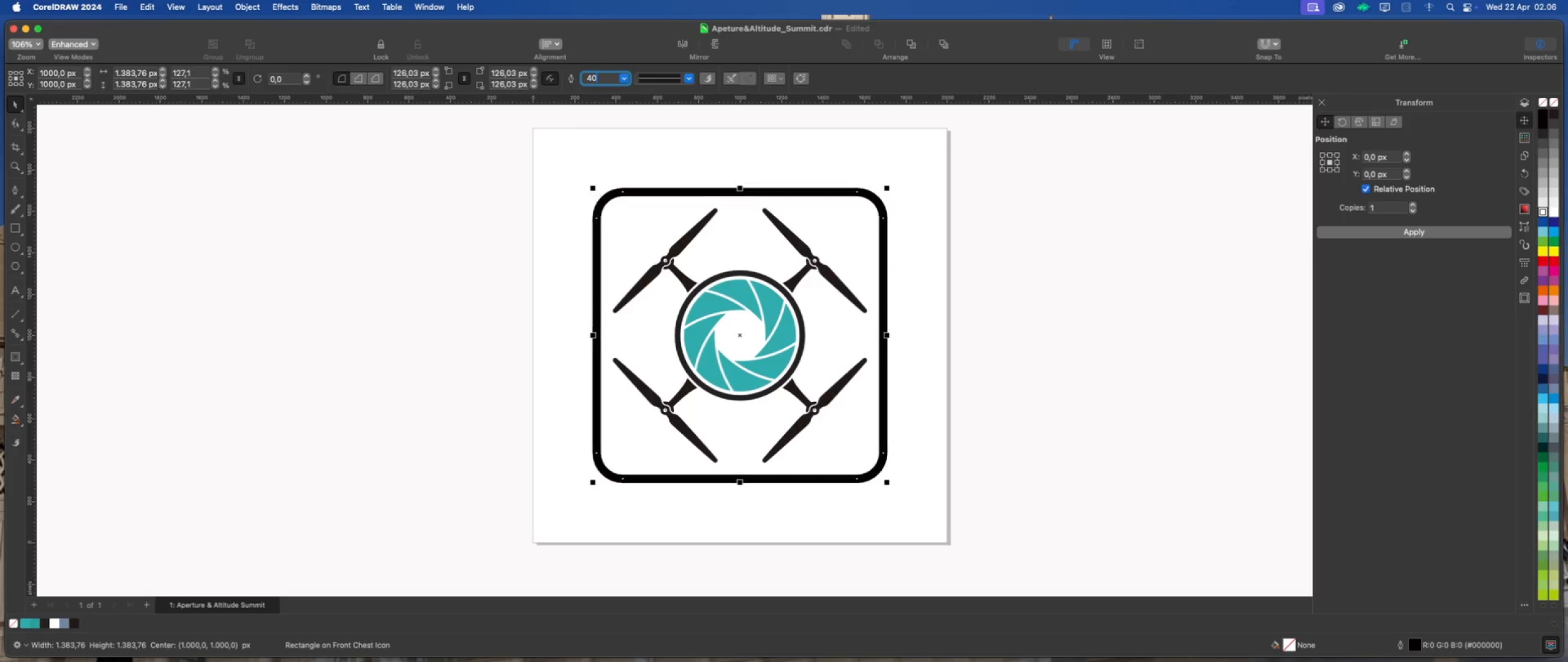 
key(Enter)
 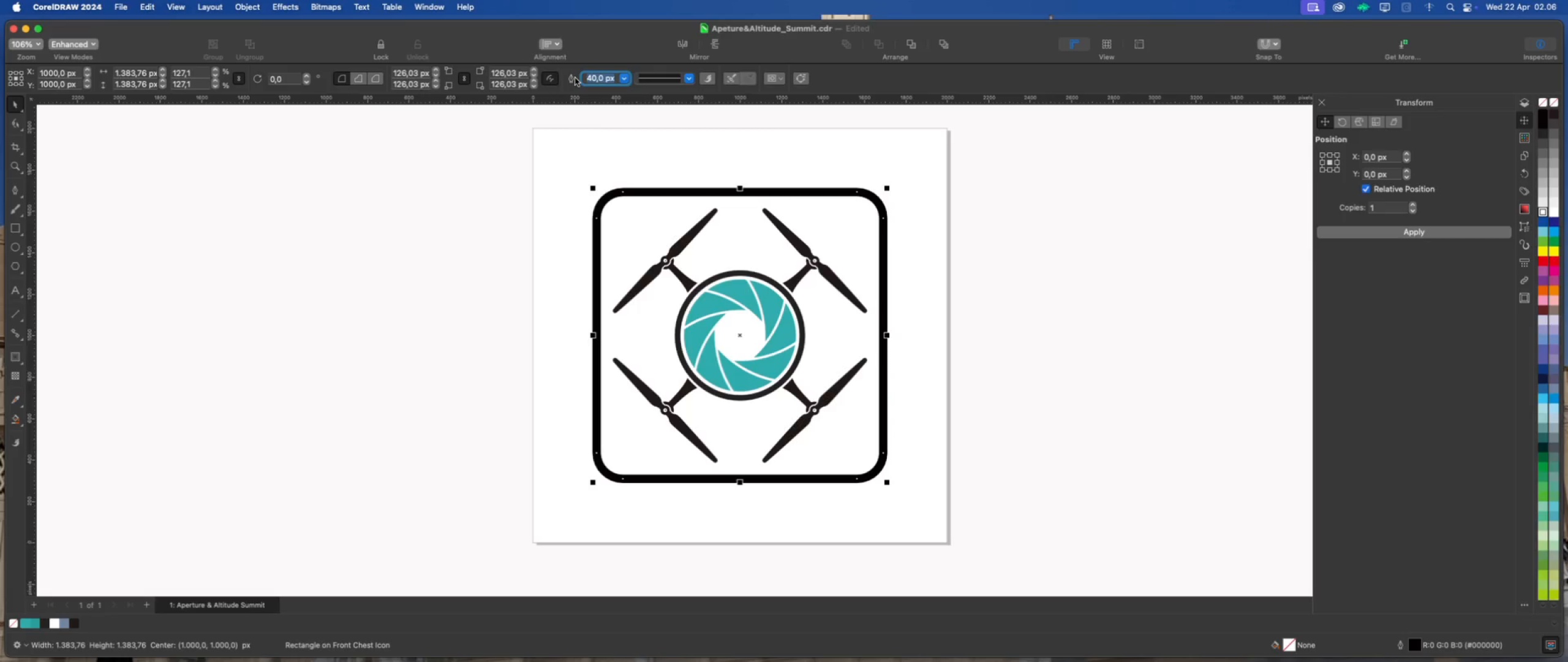 
mouse_move([661, 186])
 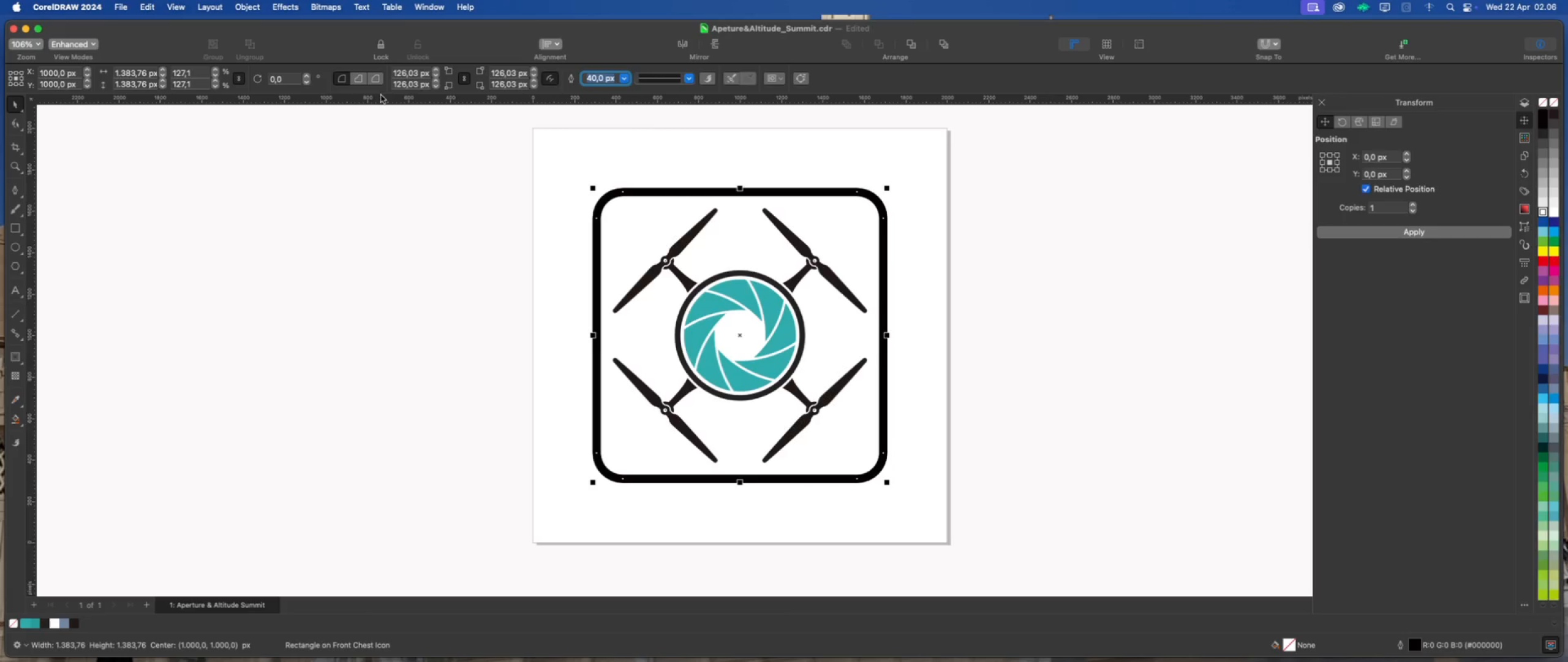 
left_click([251, 9])
 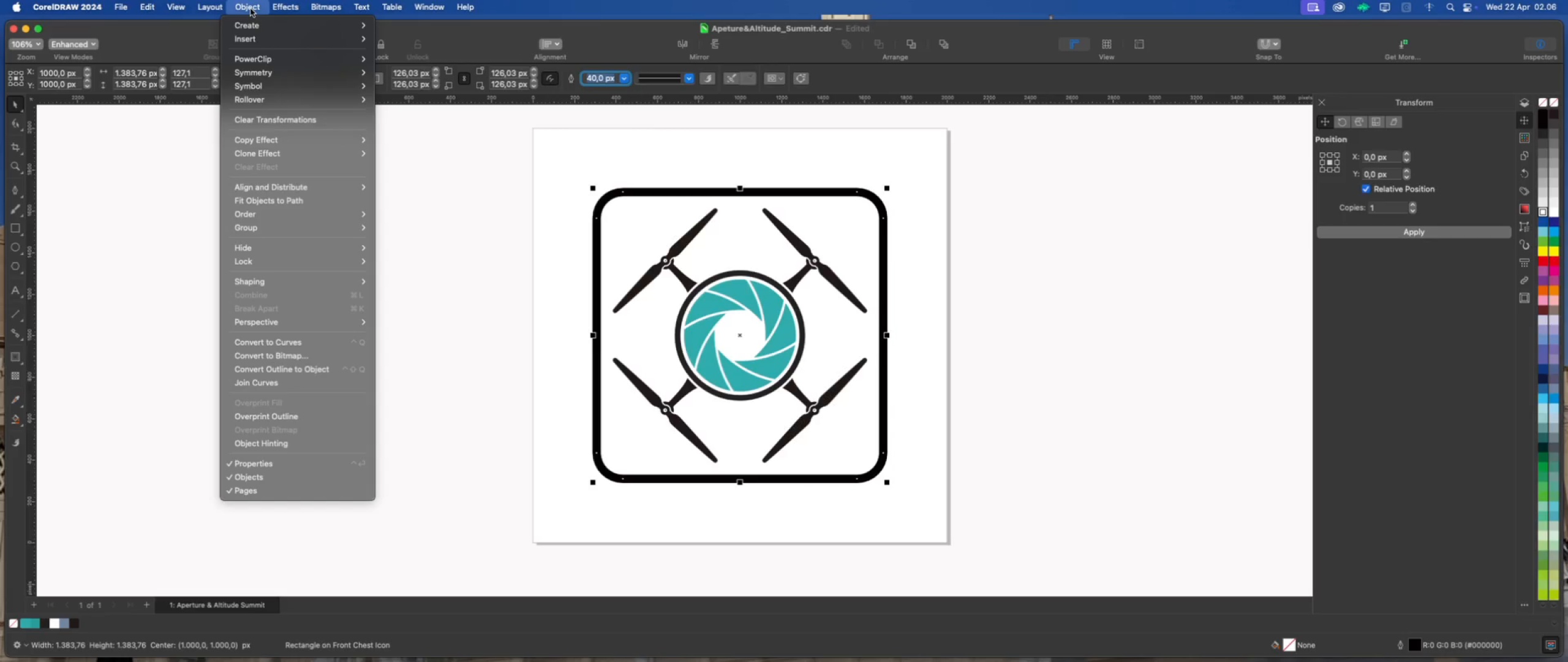 
wait(9.43)
 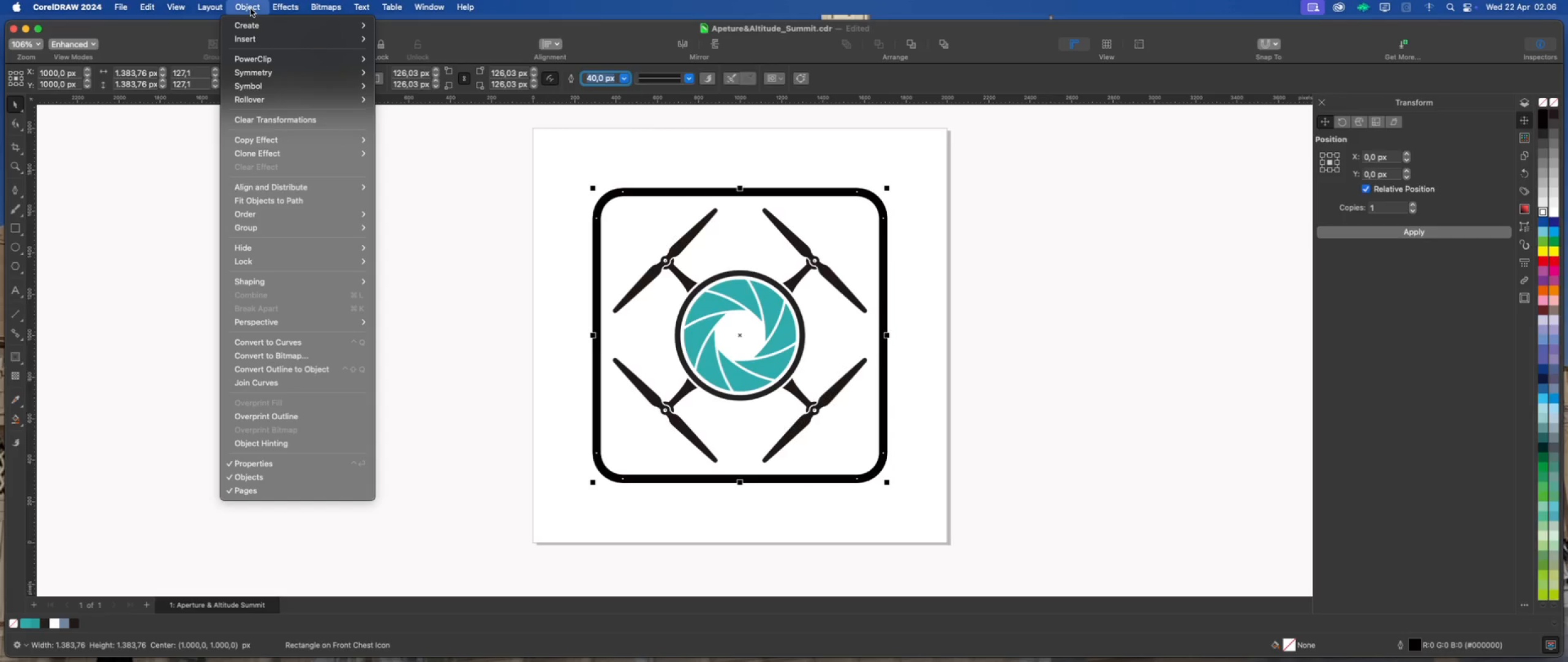 
left_click([427, 160])
 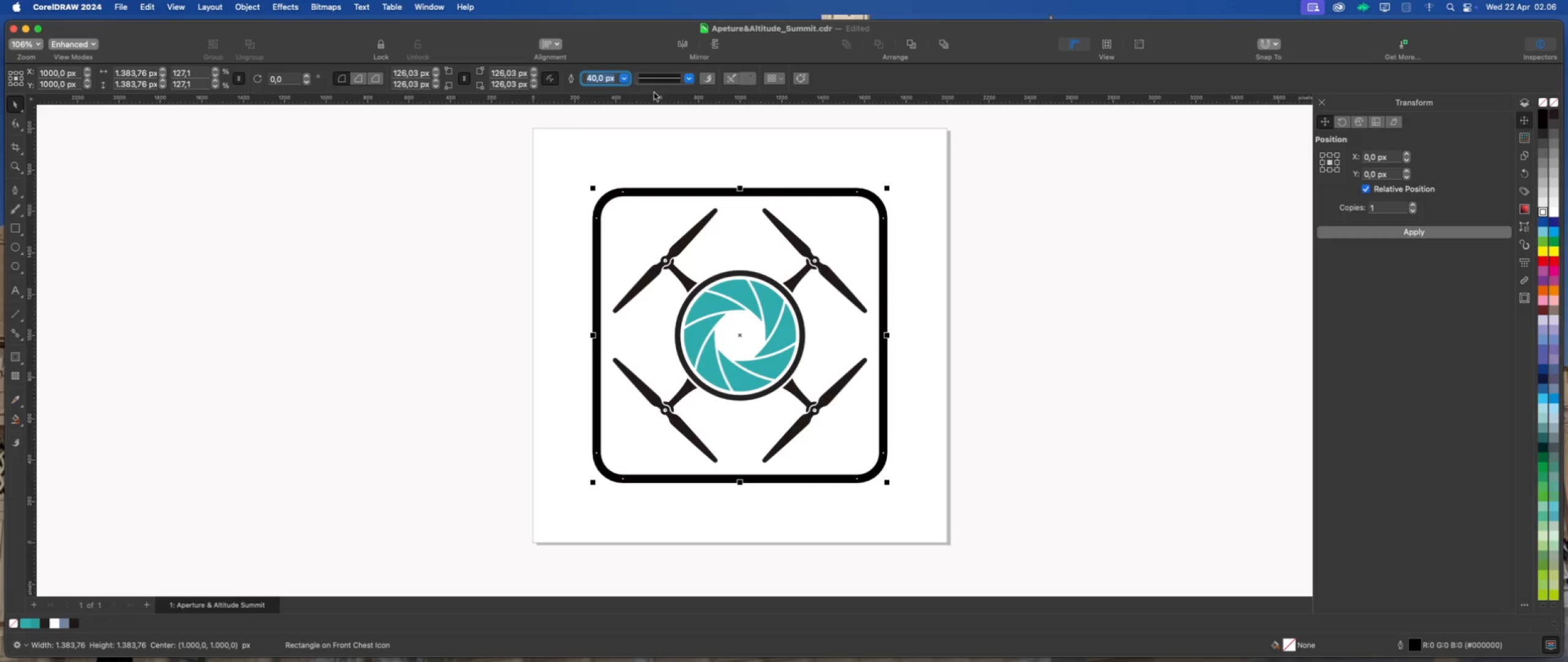 
left_click([692, 79])
 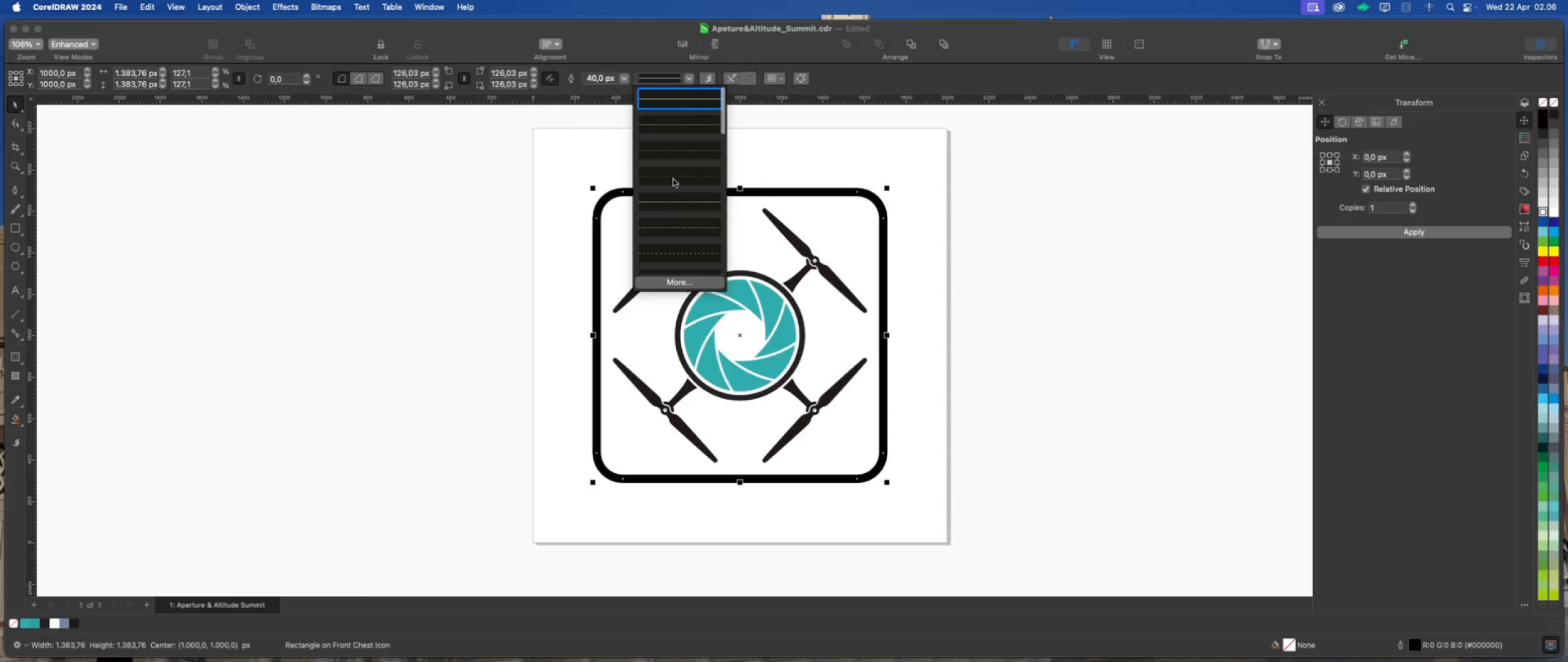 
scroll: coordinate [658, 223], scroll_direction: down, amount: 29.0
 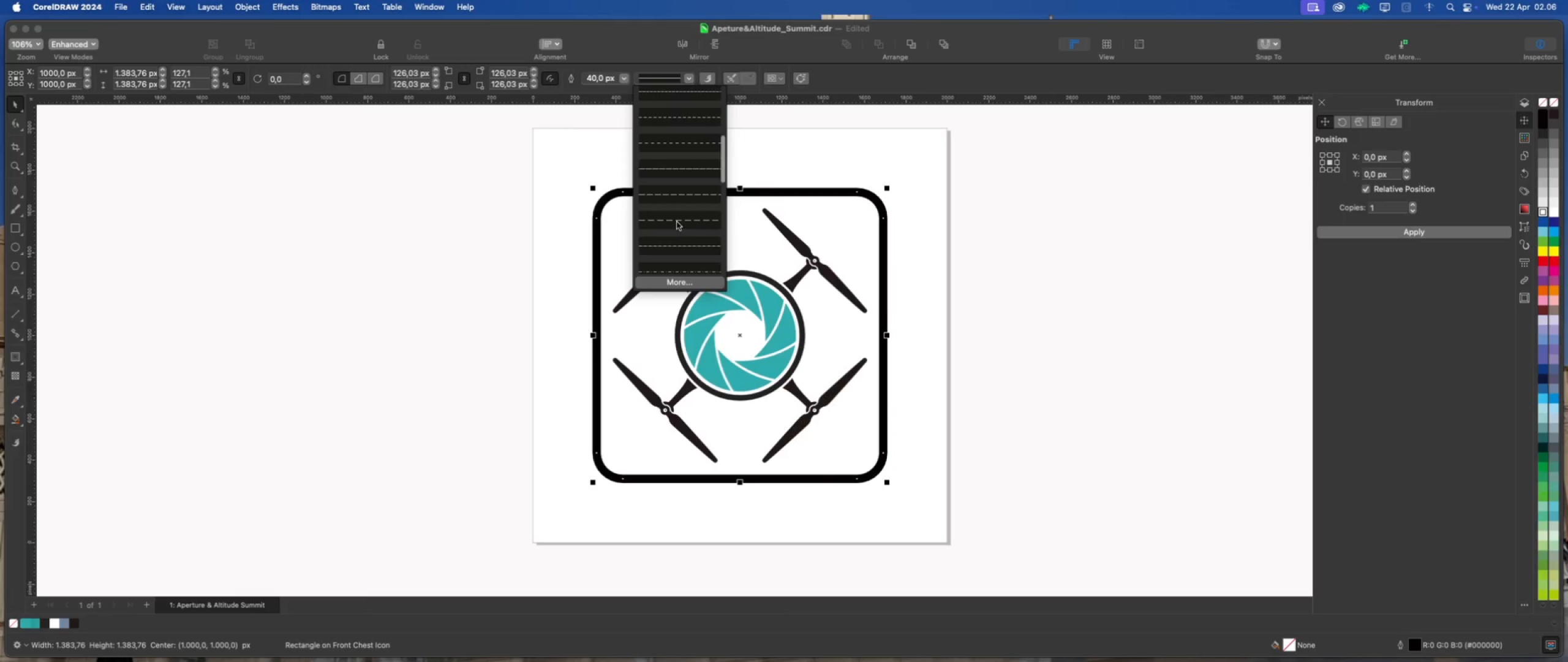 
left_click([677, 222])
 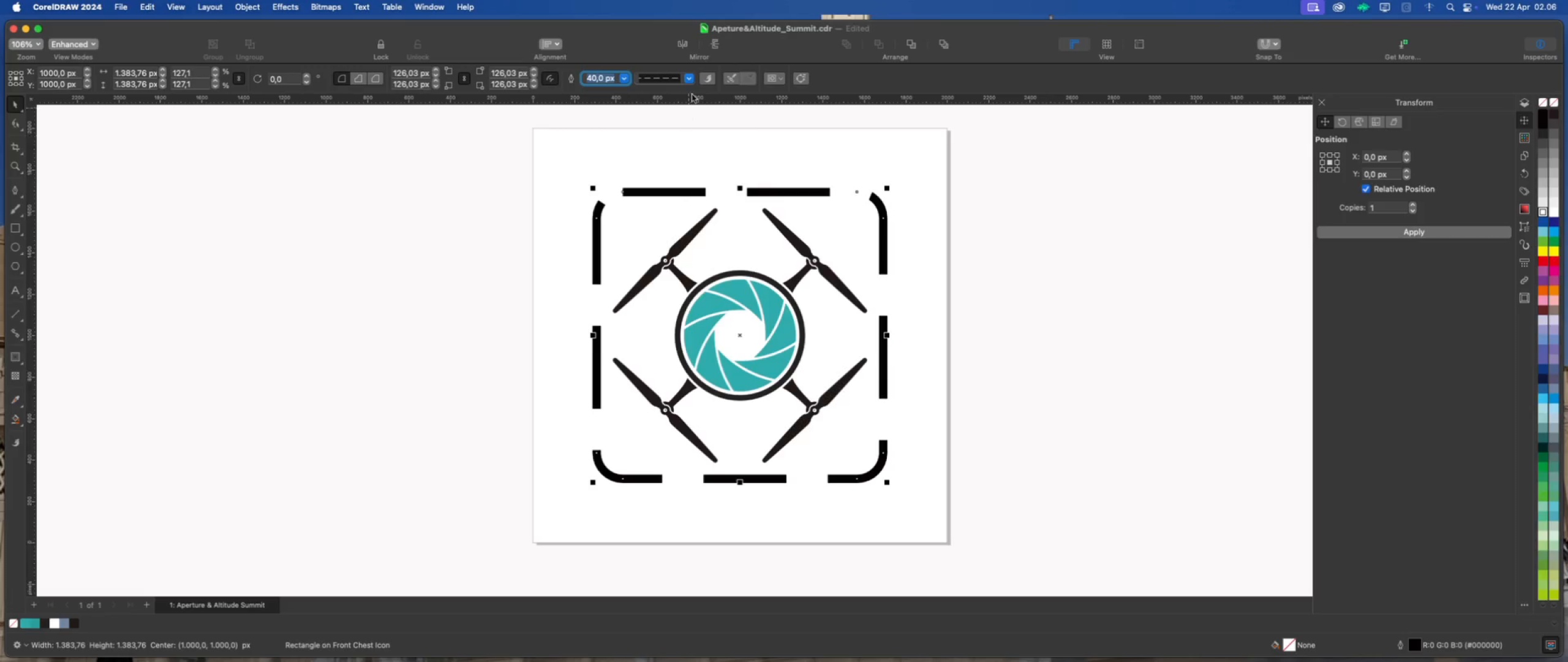 
left_click([694, 83])
 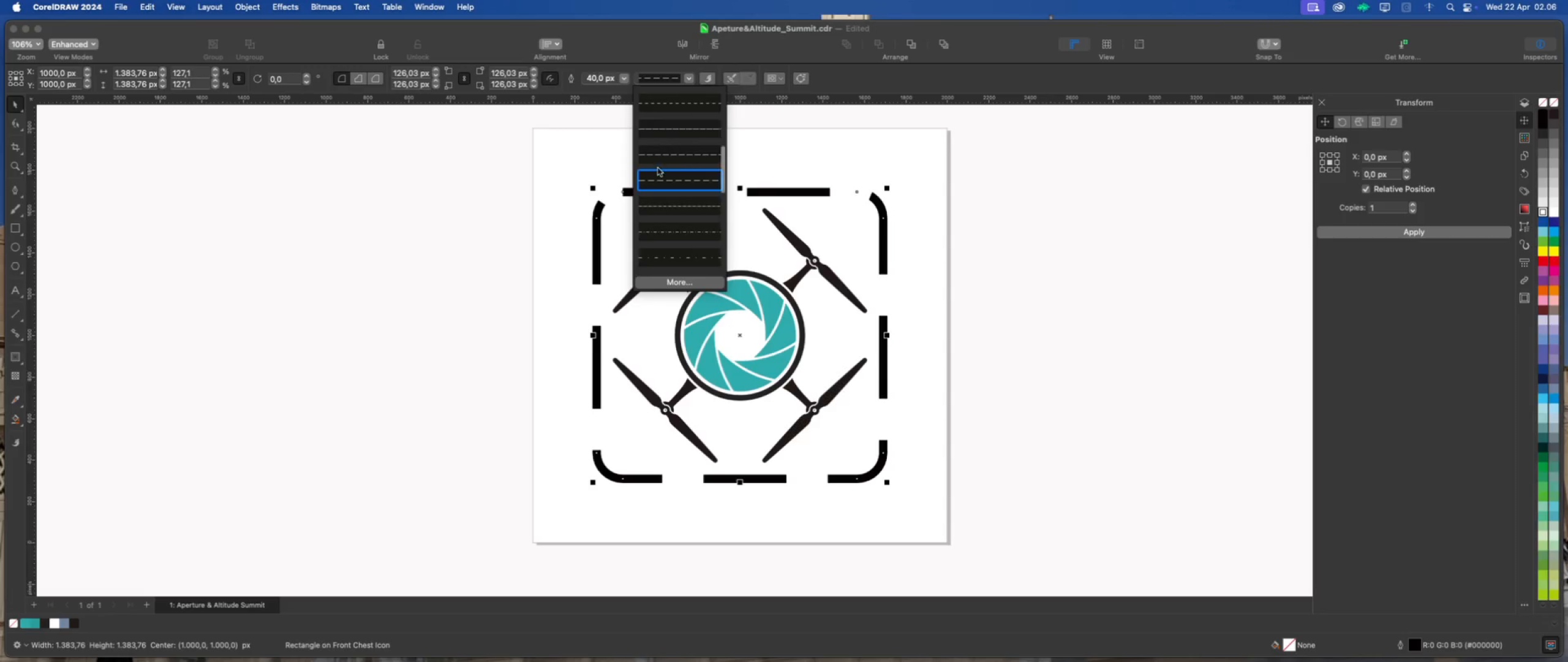 
scroll: coordinate [660, 197], scroll_direction: down, amount: 62.0
 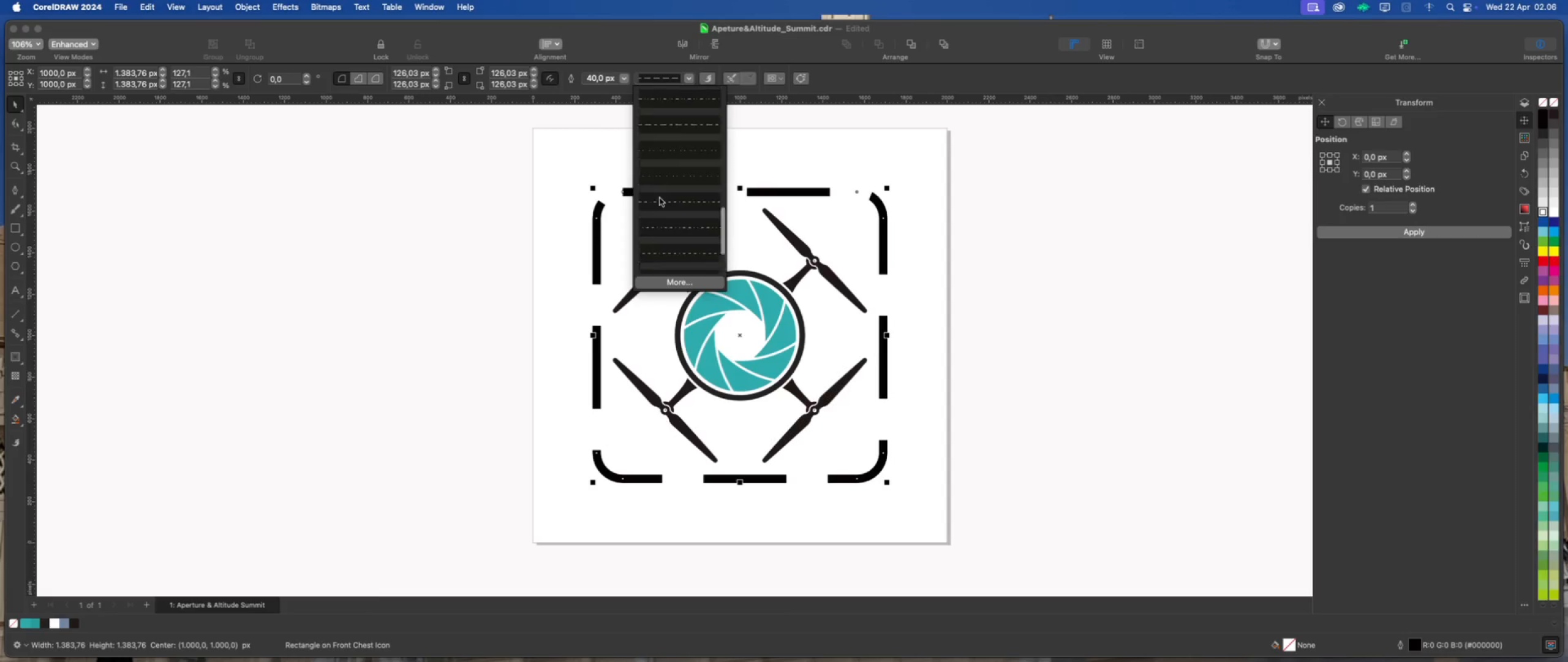 
scroll: coordinate [660, 198], scroll_direction: up, amount: 54.0
 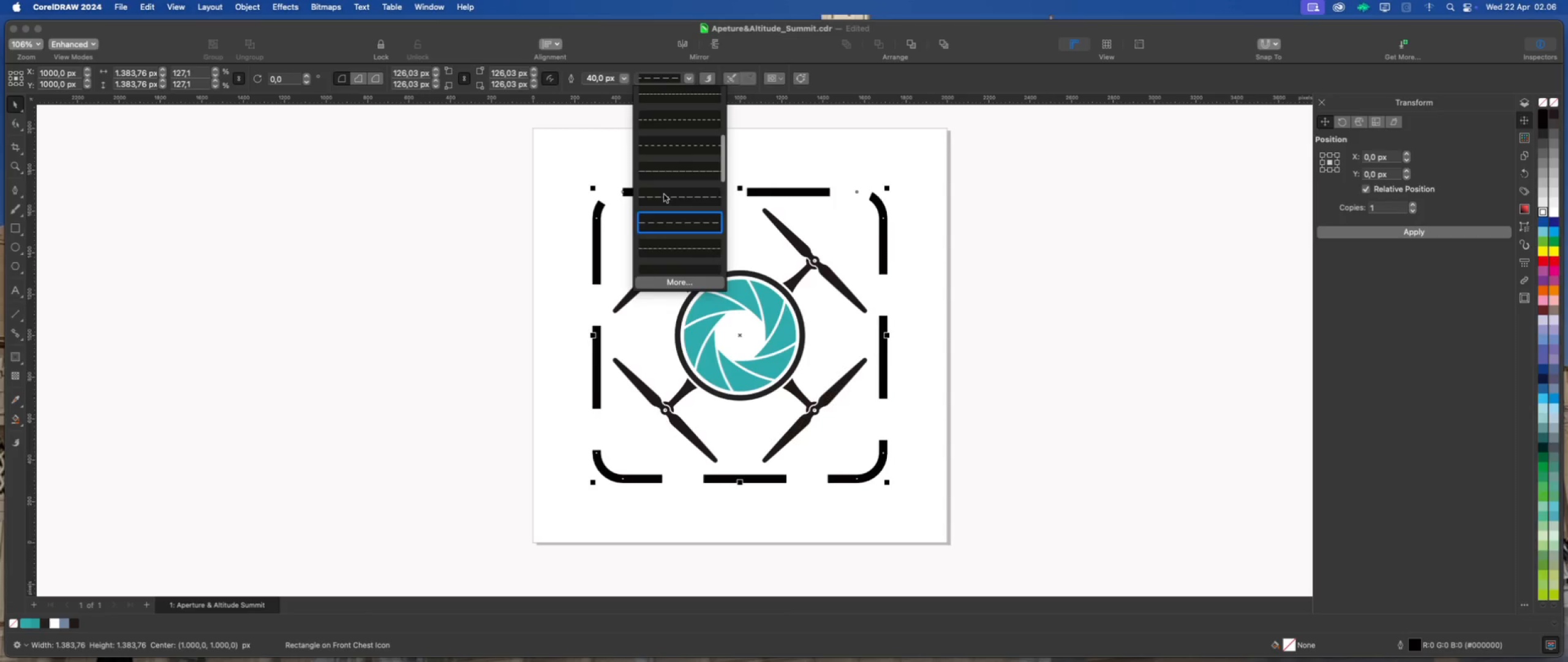 
left_click([664, 194])
 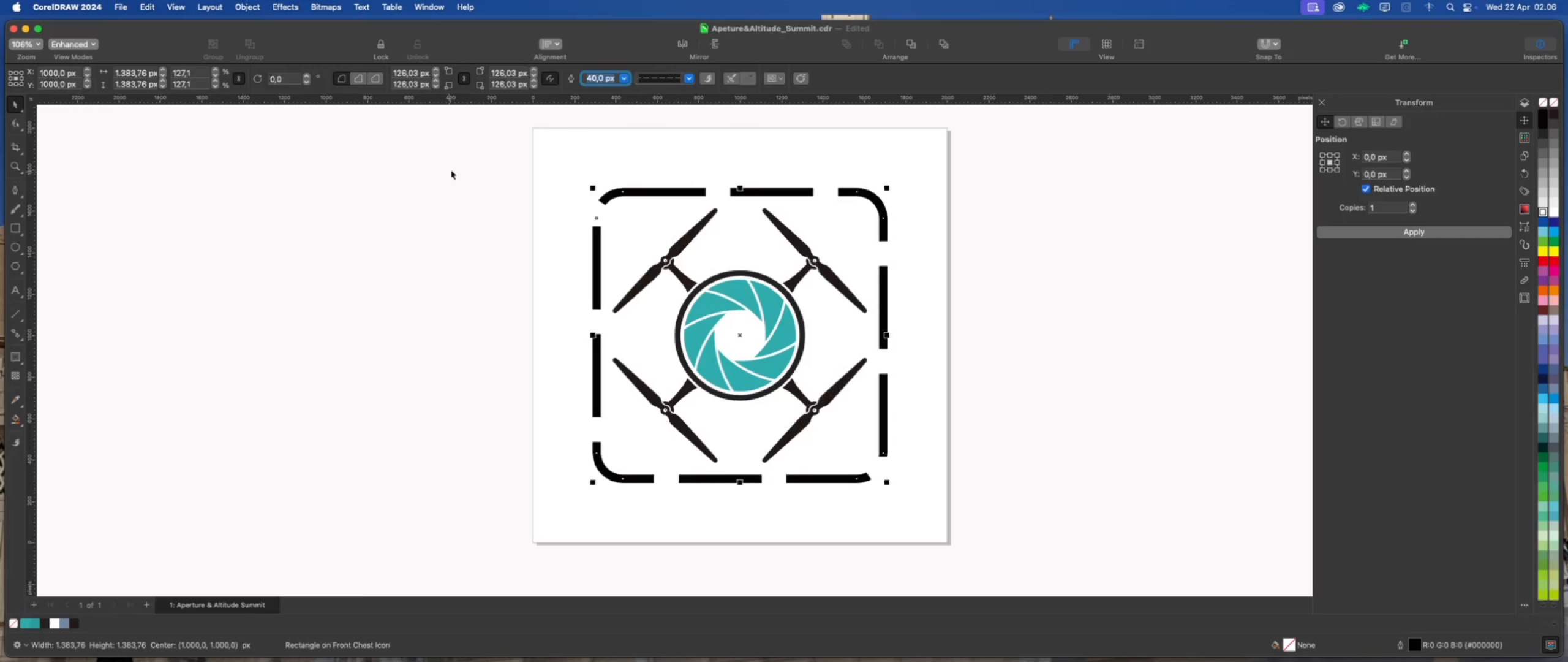 
left_click([695, 80])
 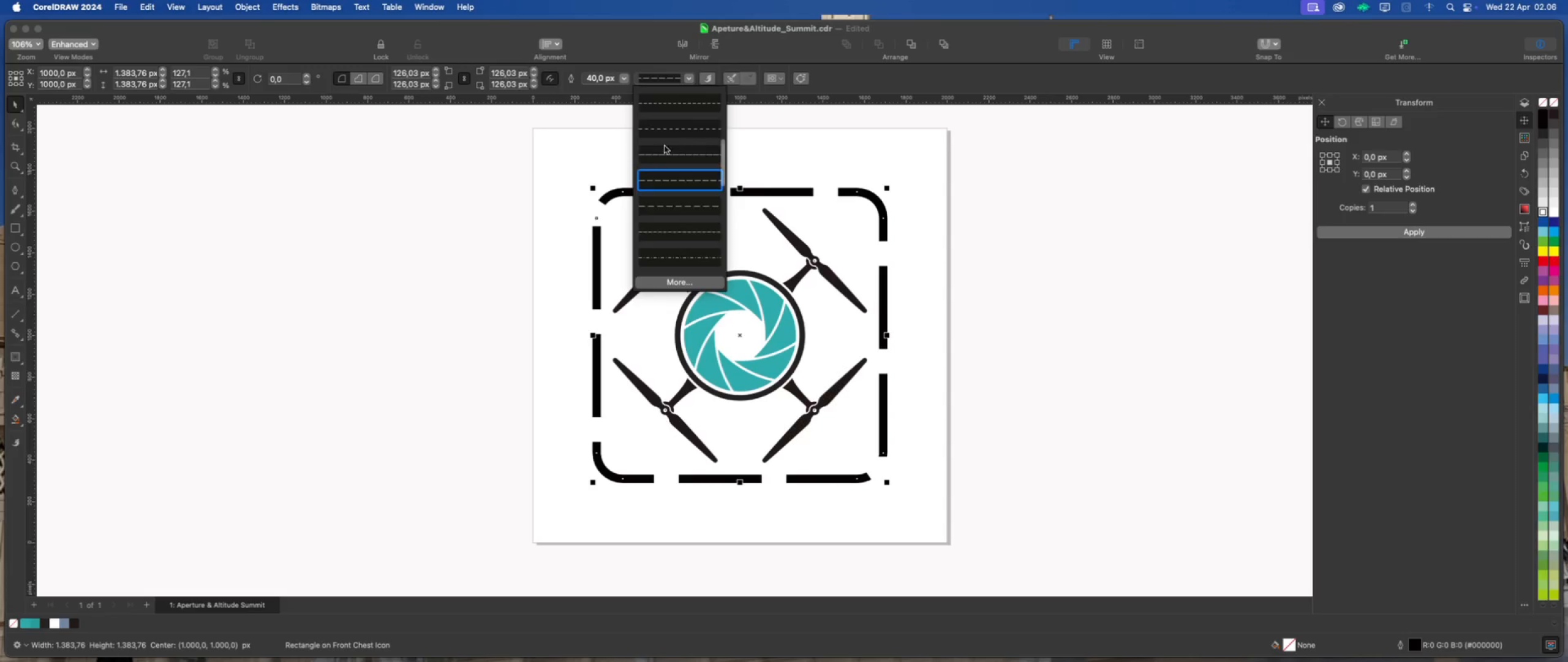 
scroll: coordinate [665, 146], scroll_direction: up, amount: 47.0
 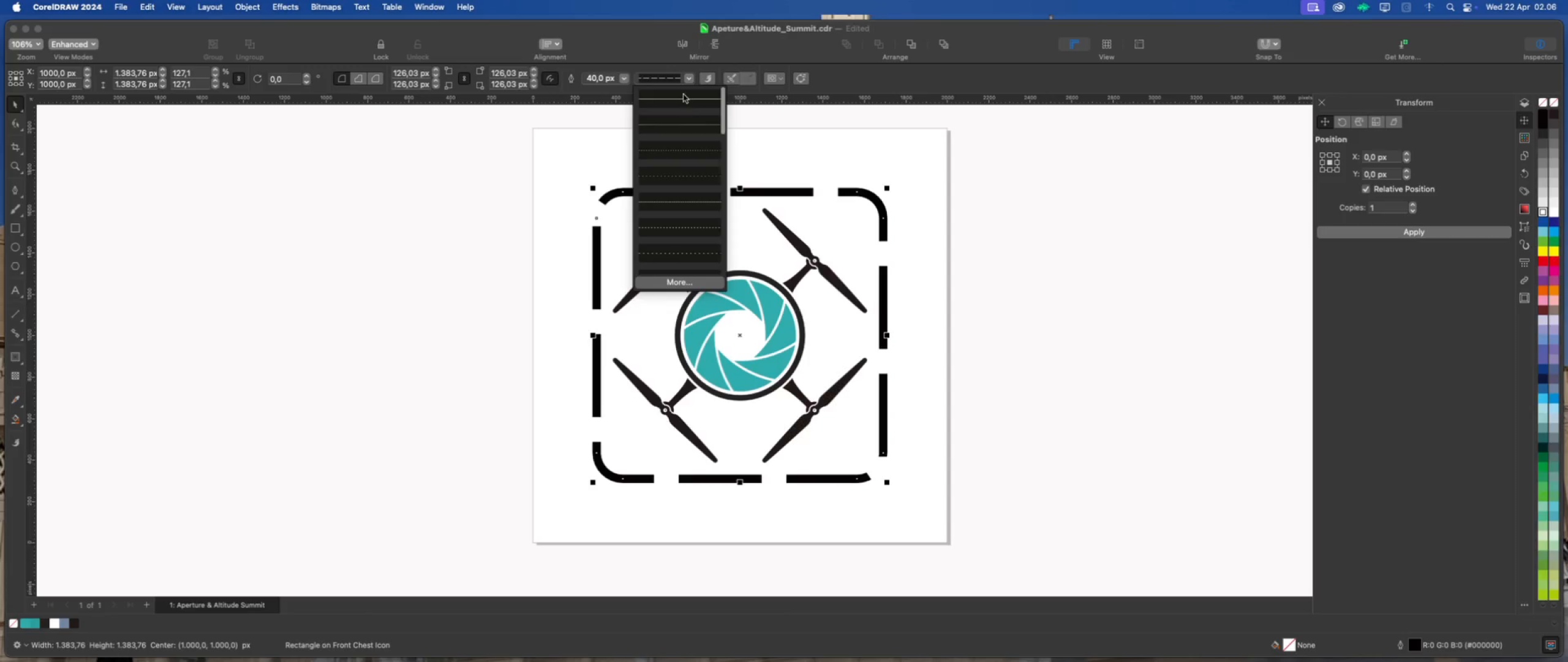 
left_click([684, 94])
 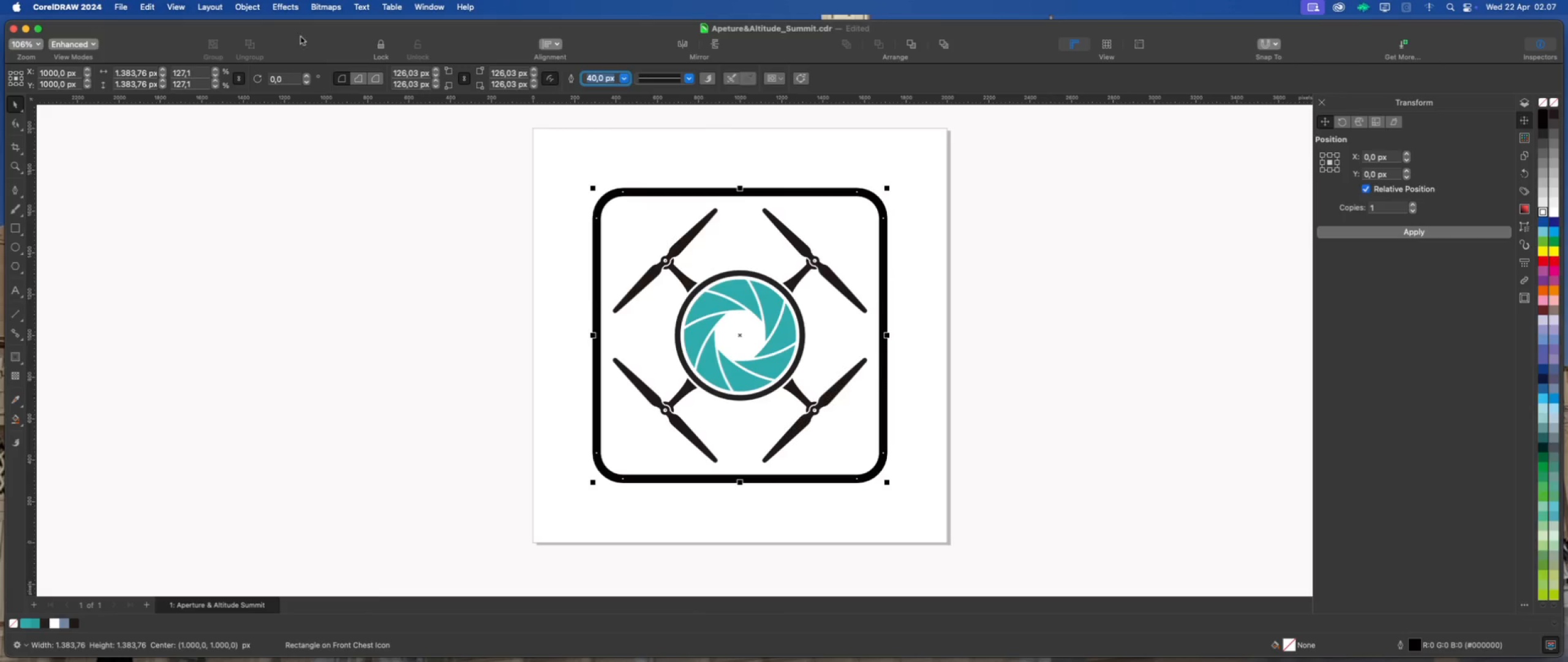 
left_click([253, 4])
 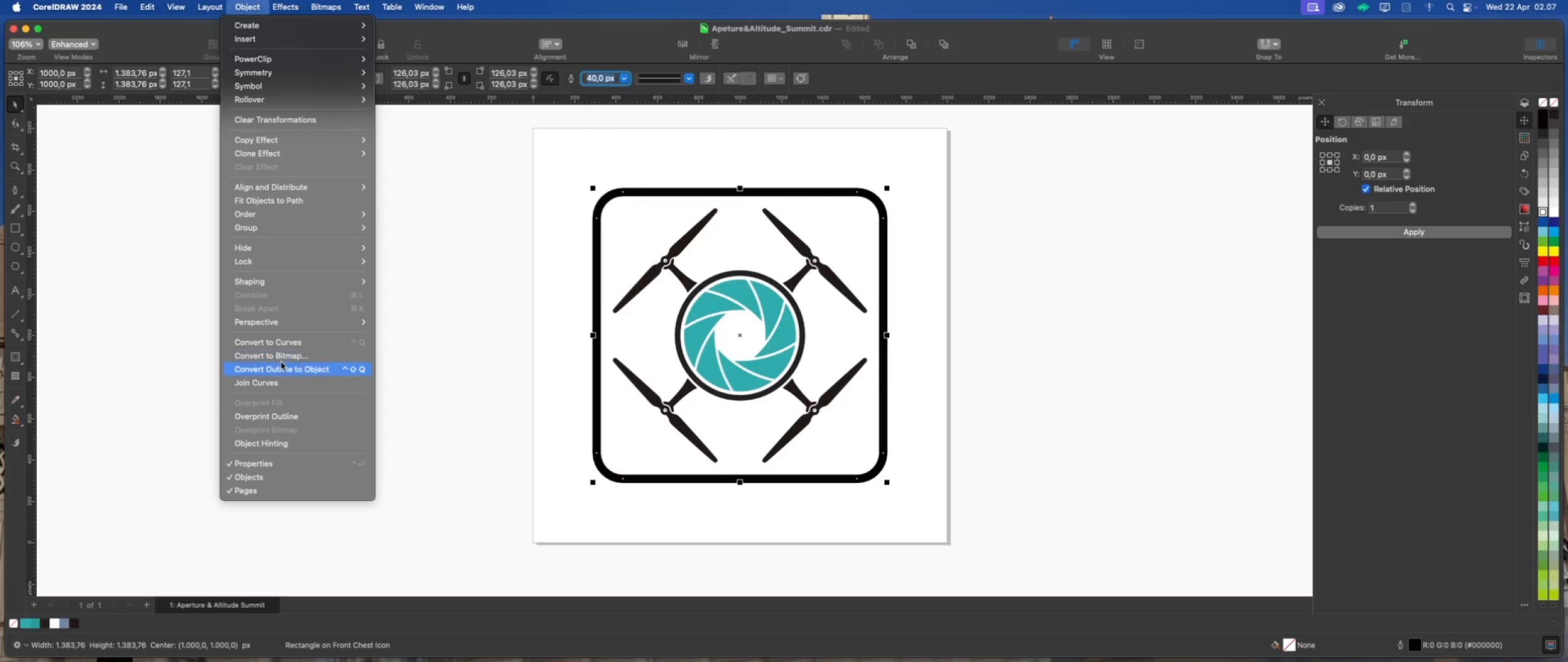 
left_click([281, 362])
 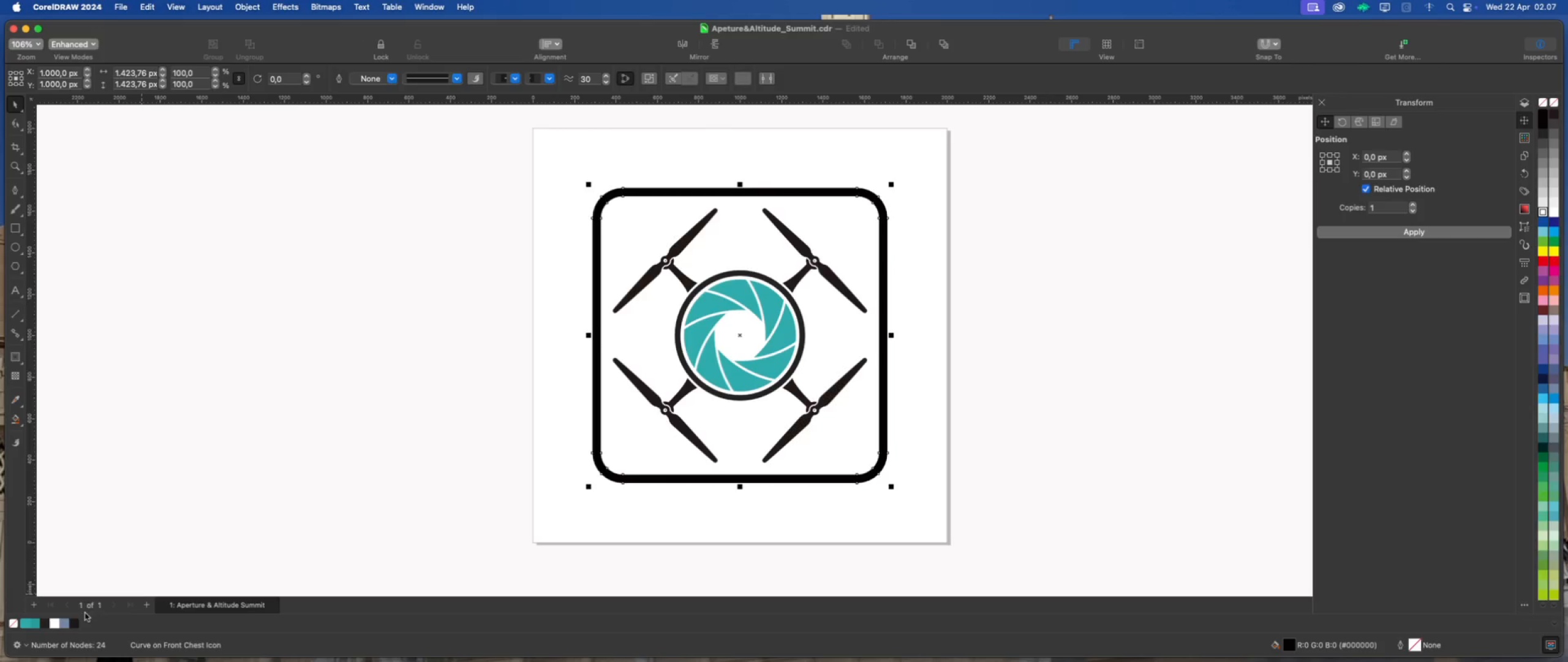 
left_click([43, 625])
 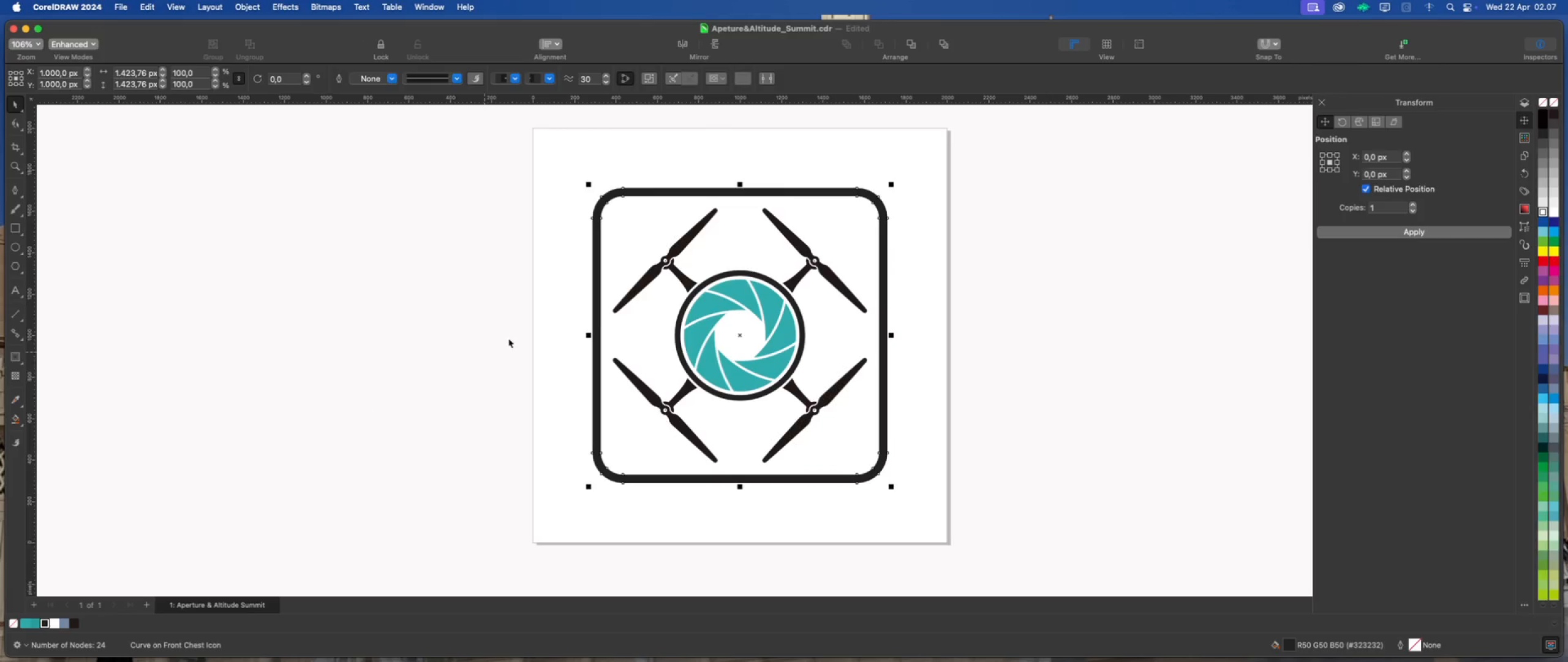 
scroll: coordinate [592, 301], scroll_direction: up, amount: 2.0
 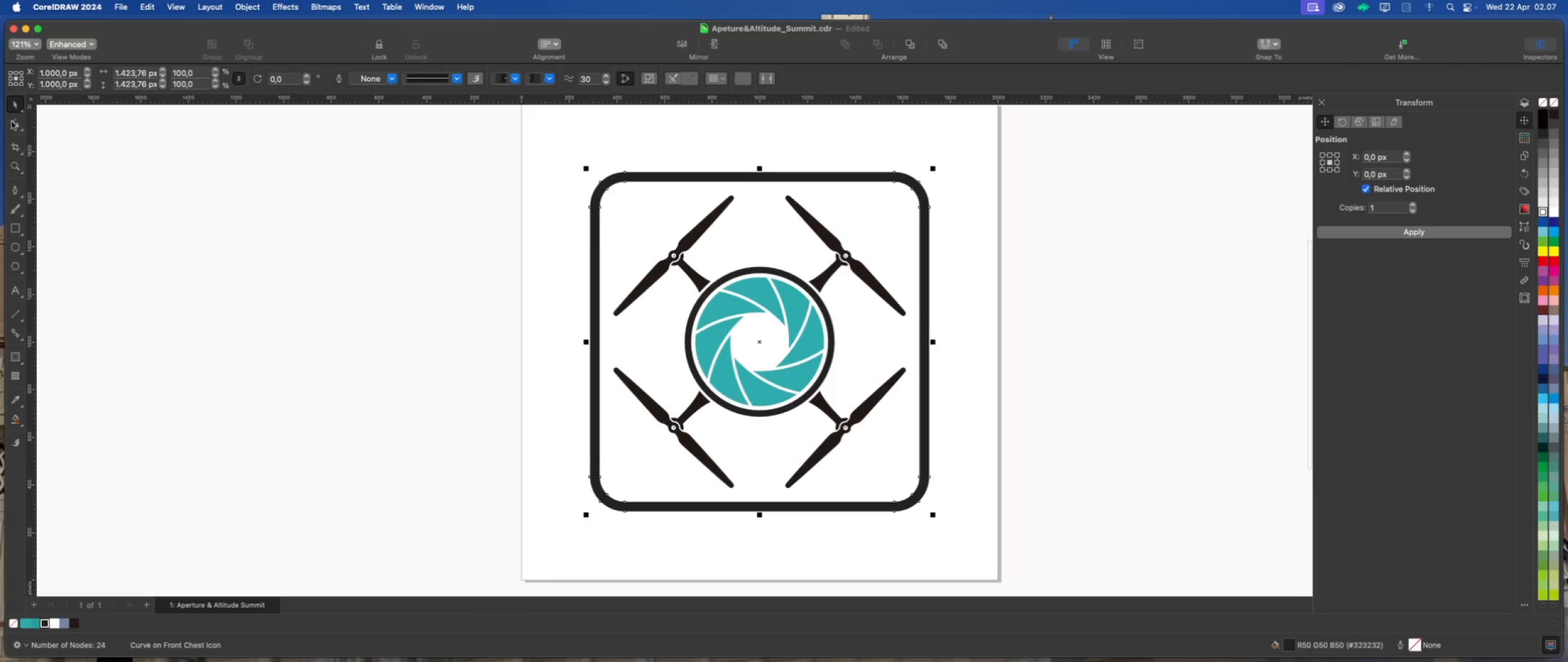 
left_click([184, 178])
 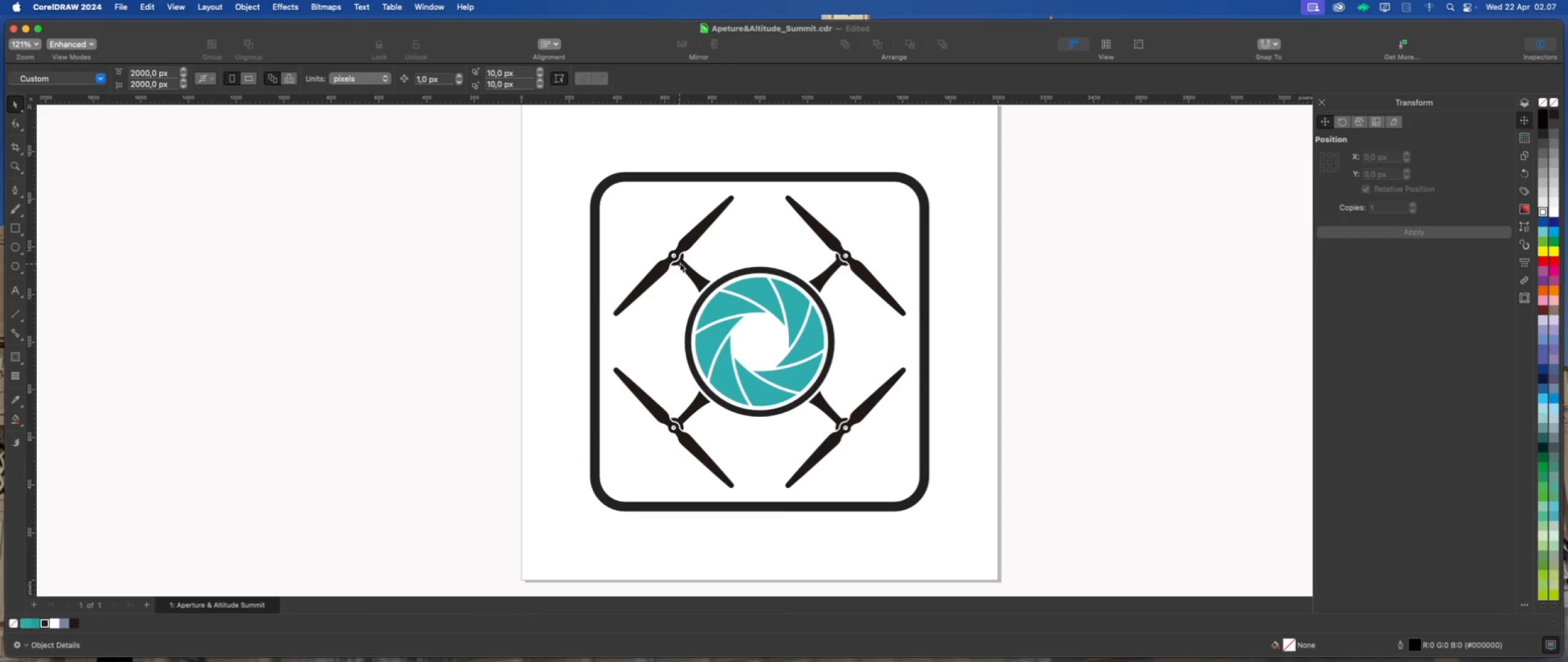 
left_click([680, 263])
 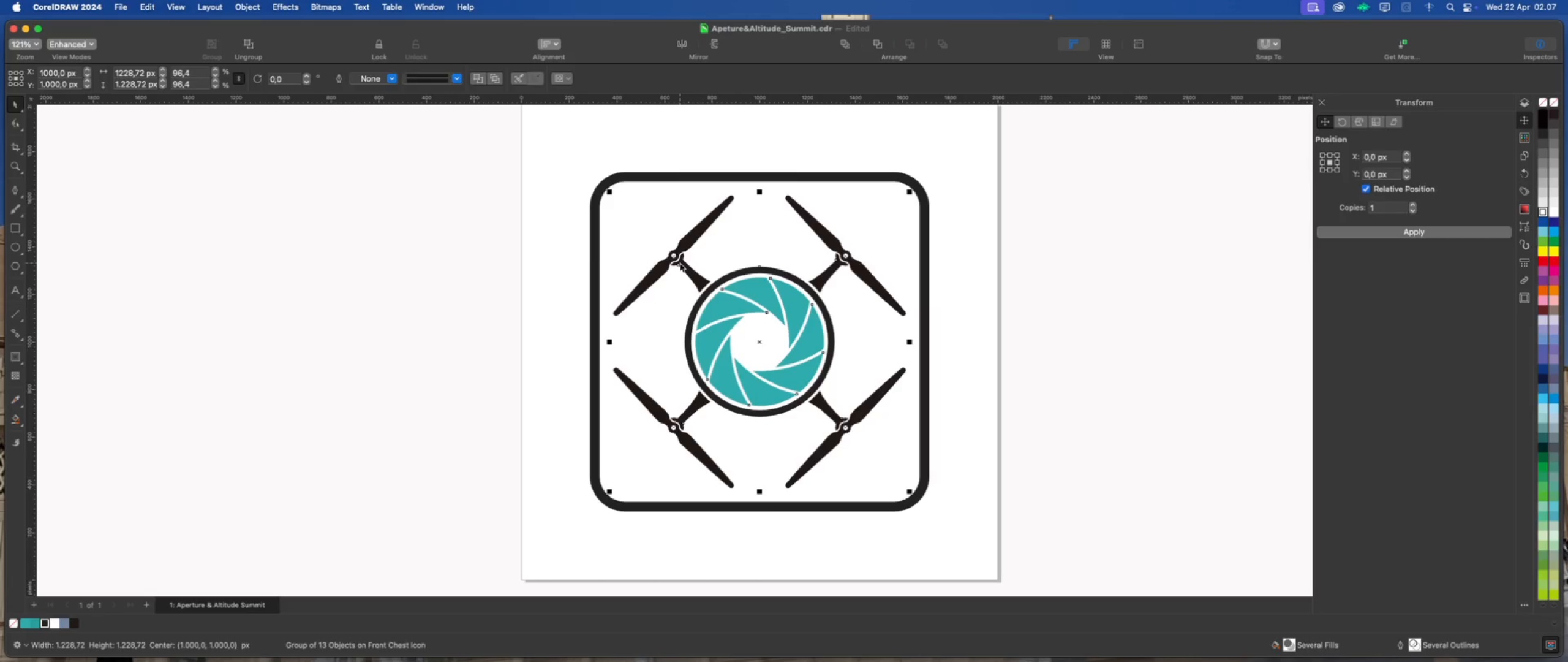 
right_click([680, 263])
 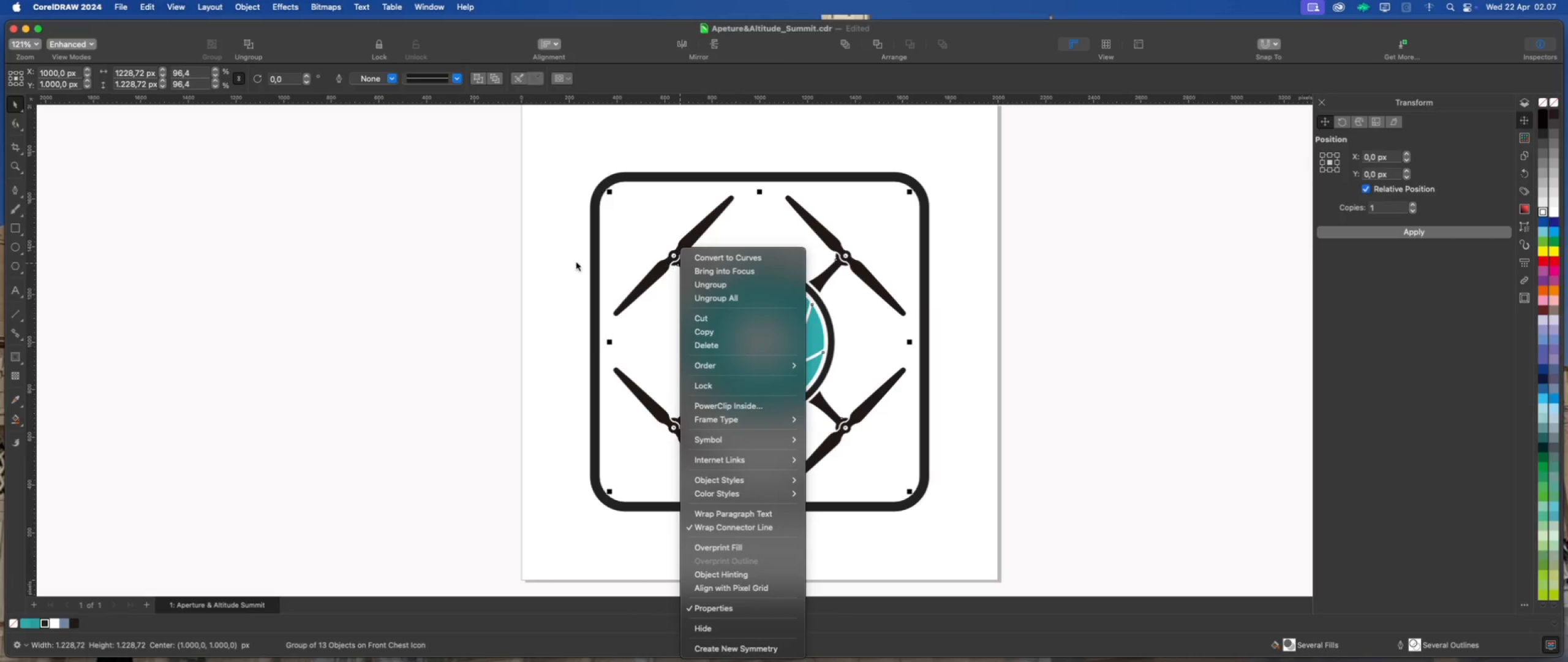 
left_click([528, 257])
 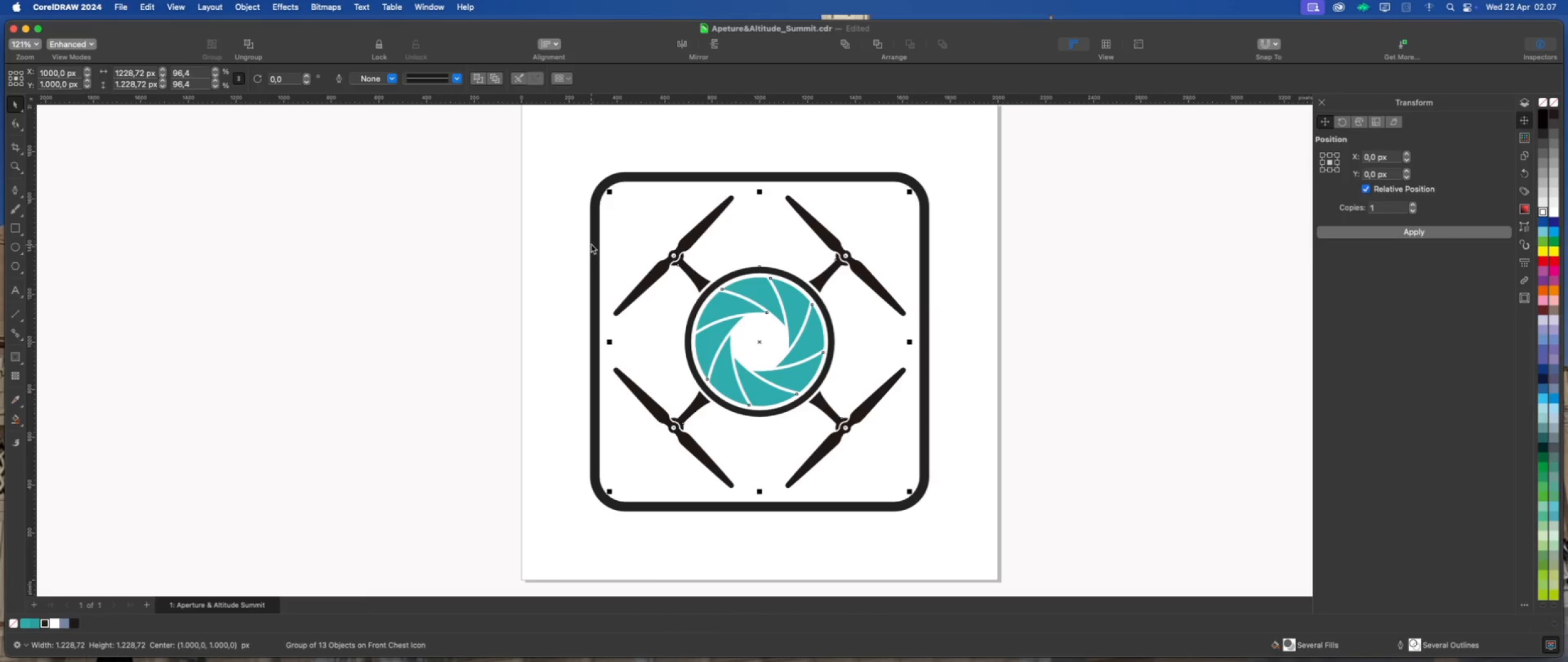 
left_click([591, 244])
 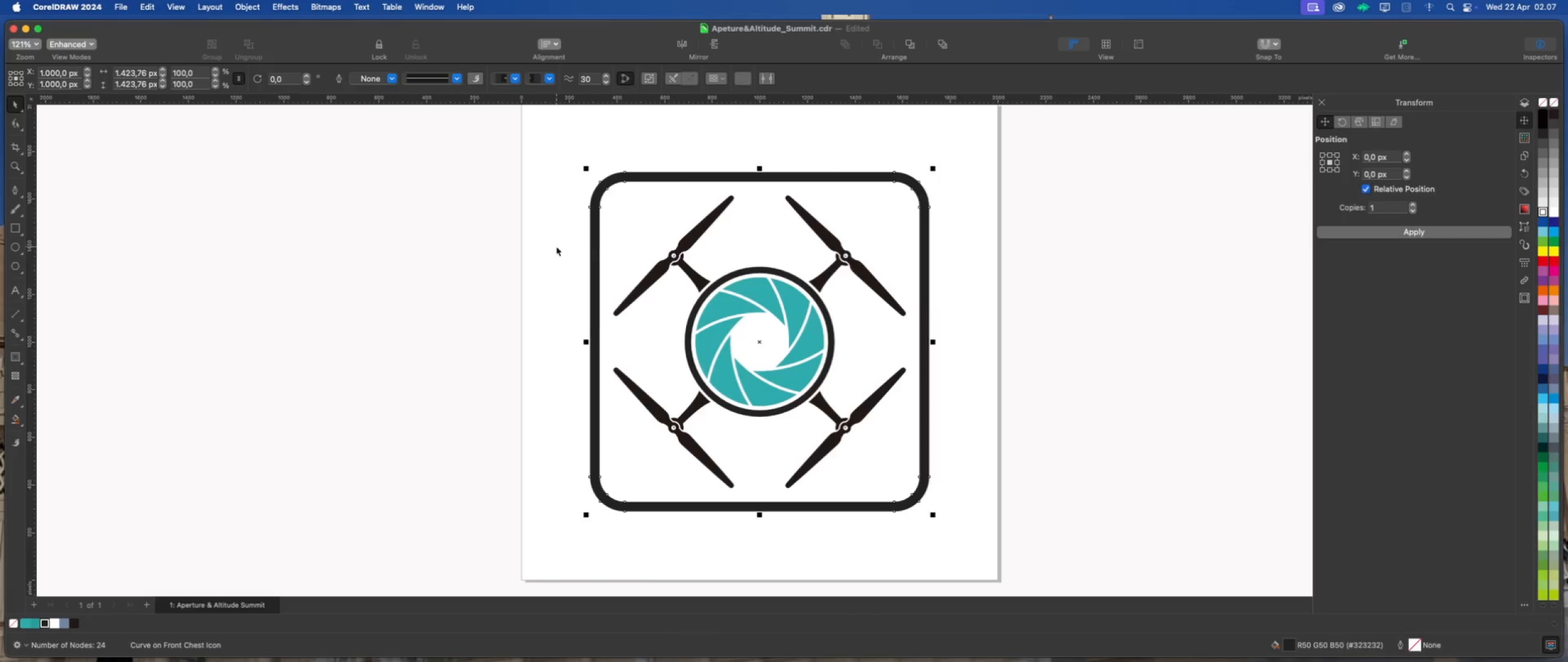 
left_click([556, 246])
 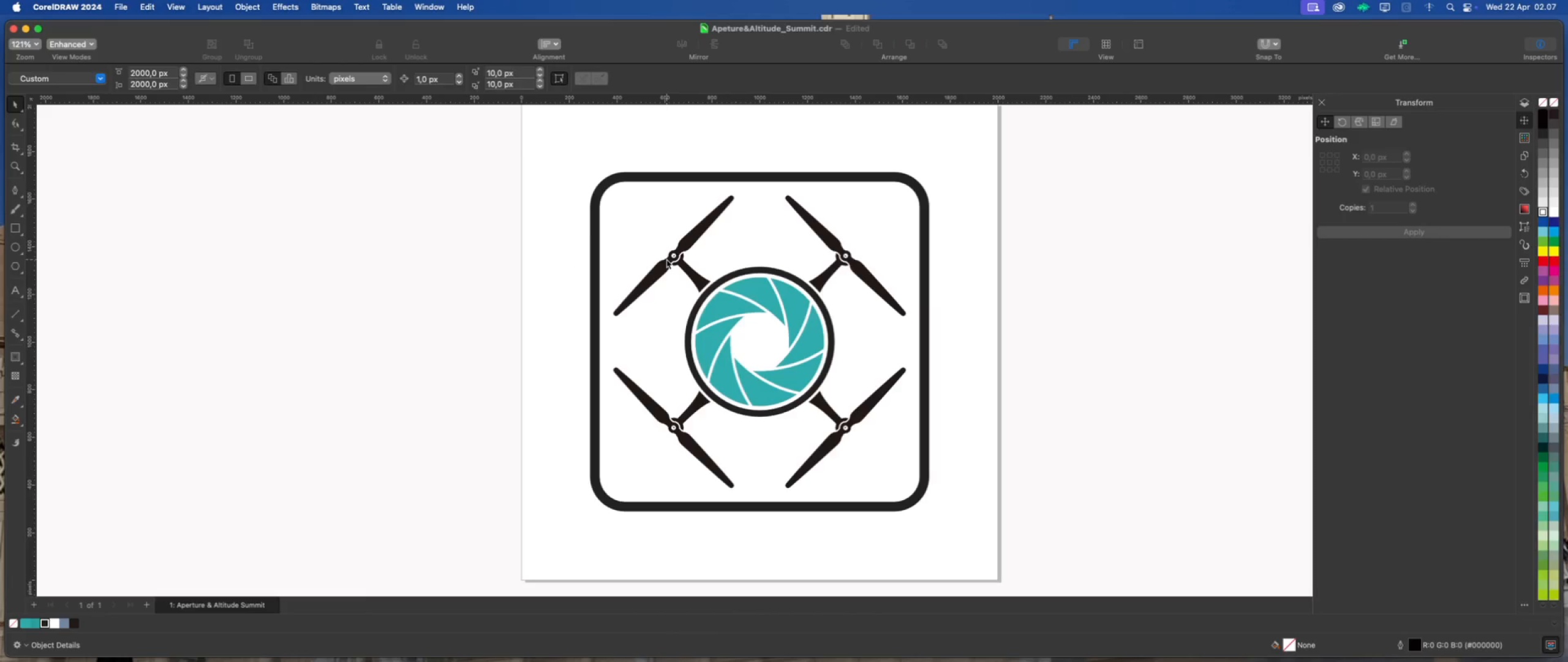 
left_click([666, 259])
 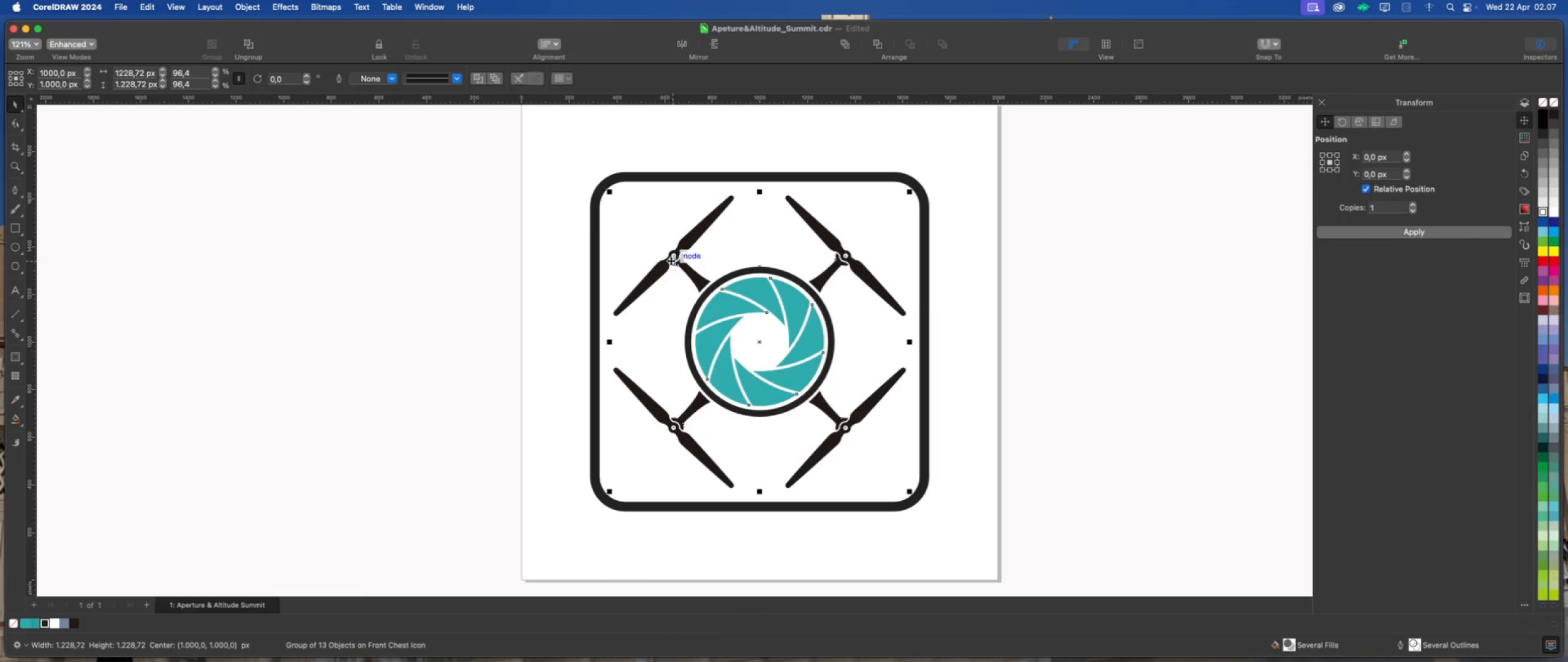 
right_click([671, 261])
 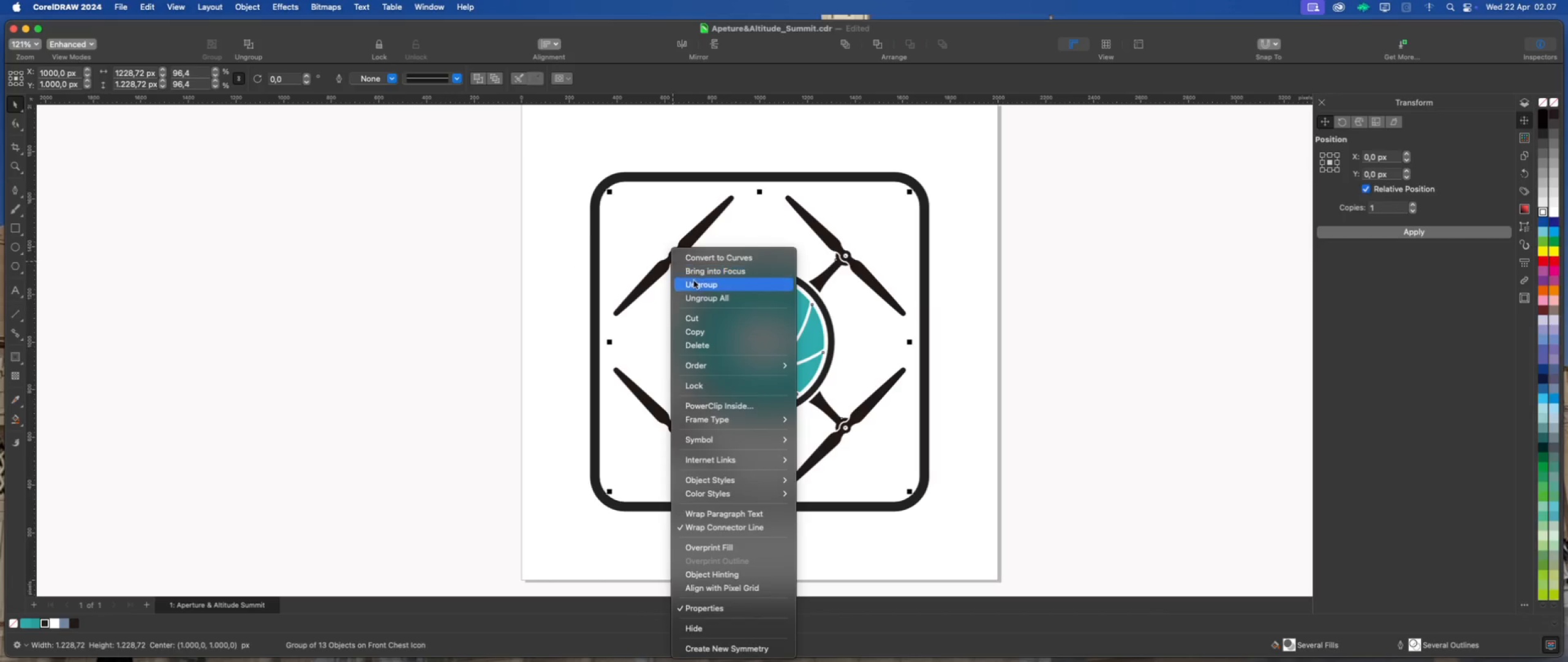 
left_click([696, 283])
 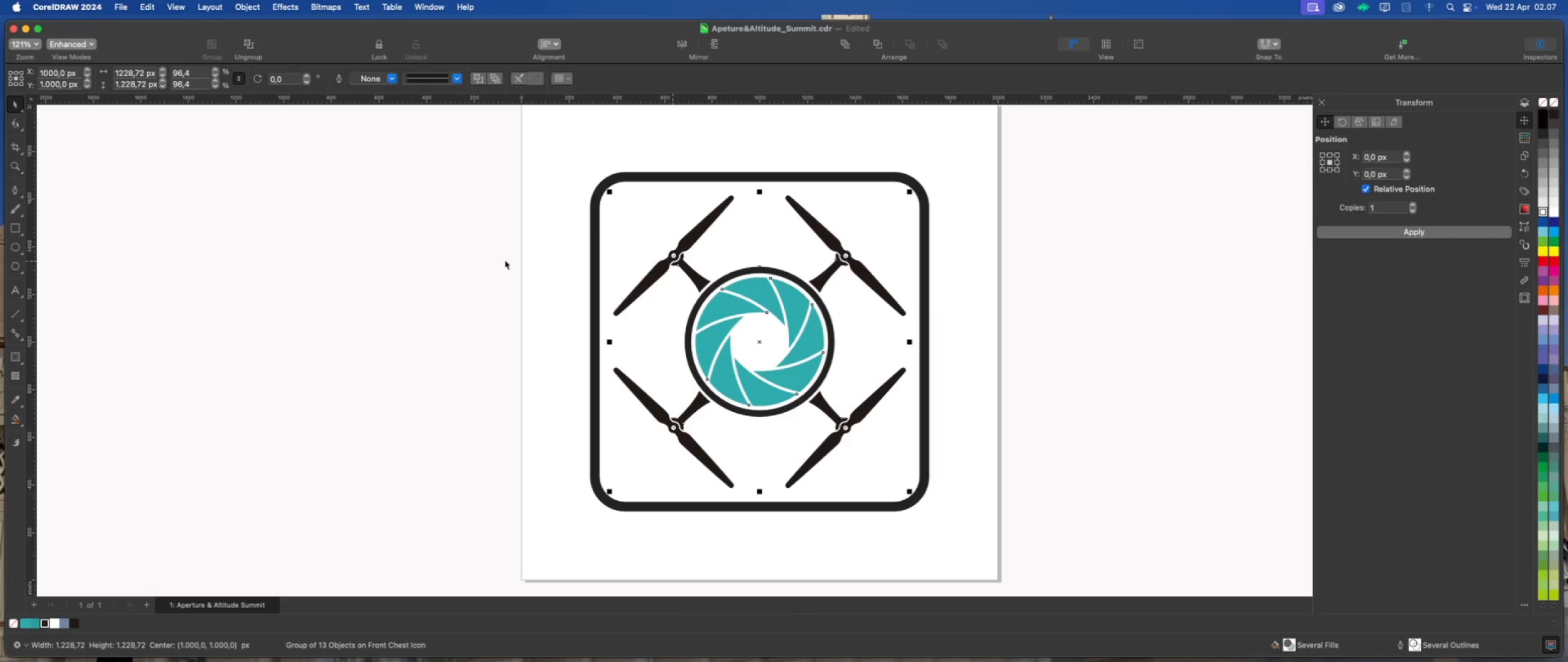 
left_click([505, 260])
 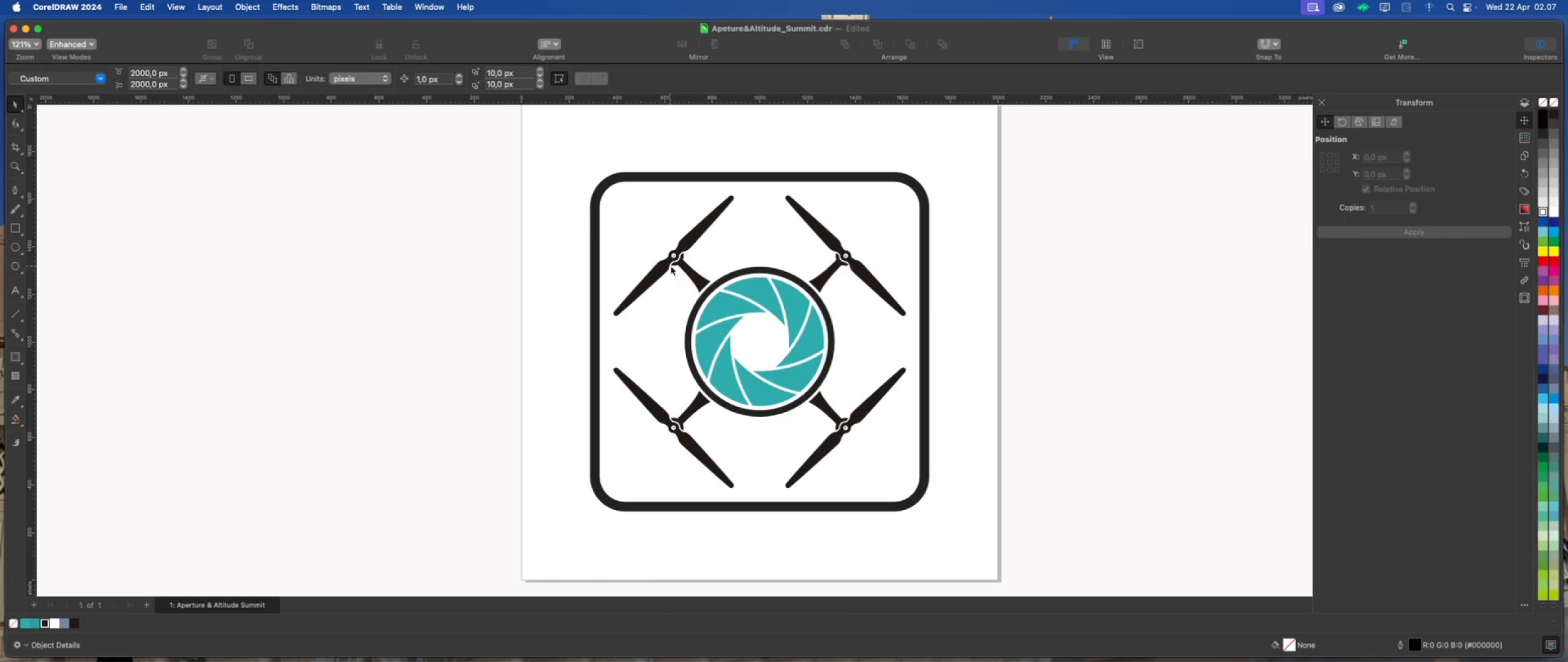 
left_click([677, 266])
 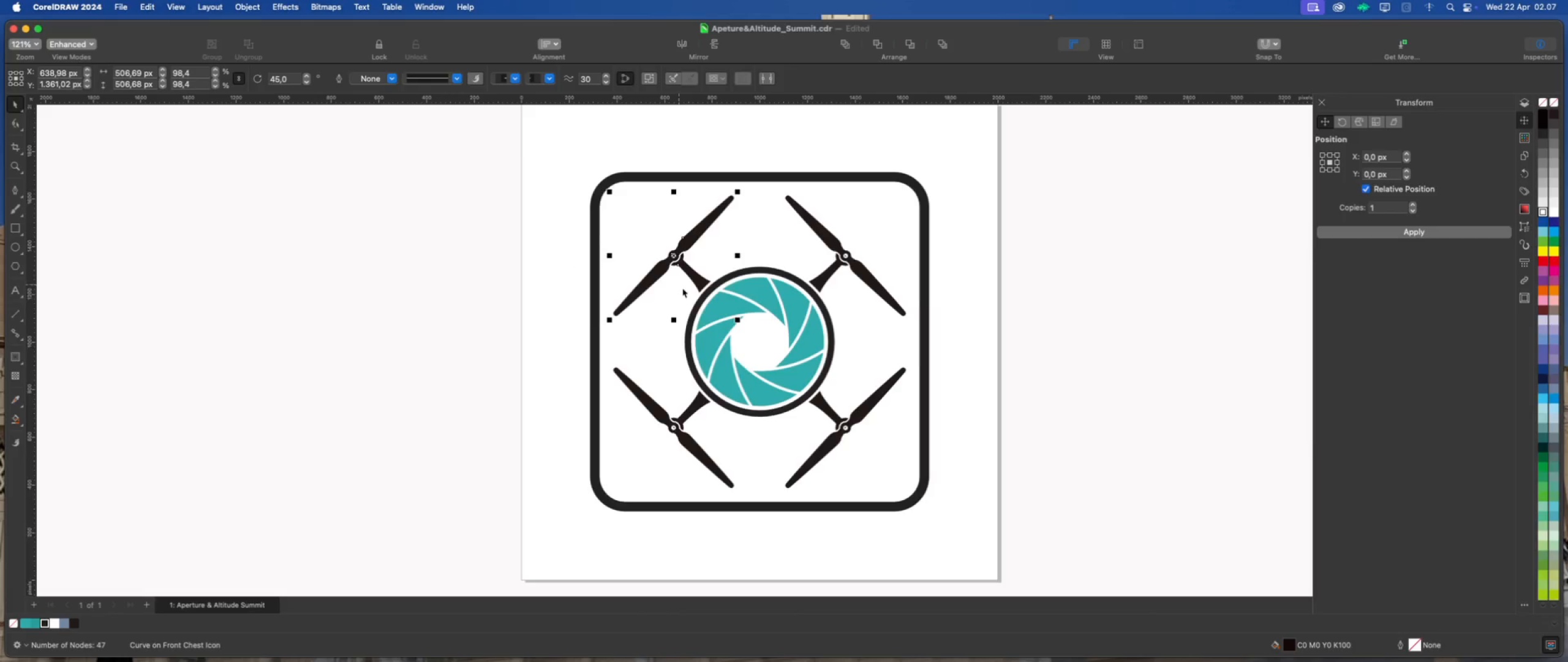 
scroll: coordinate [689, 296], scroll_direction: up, amount: 2.0
 